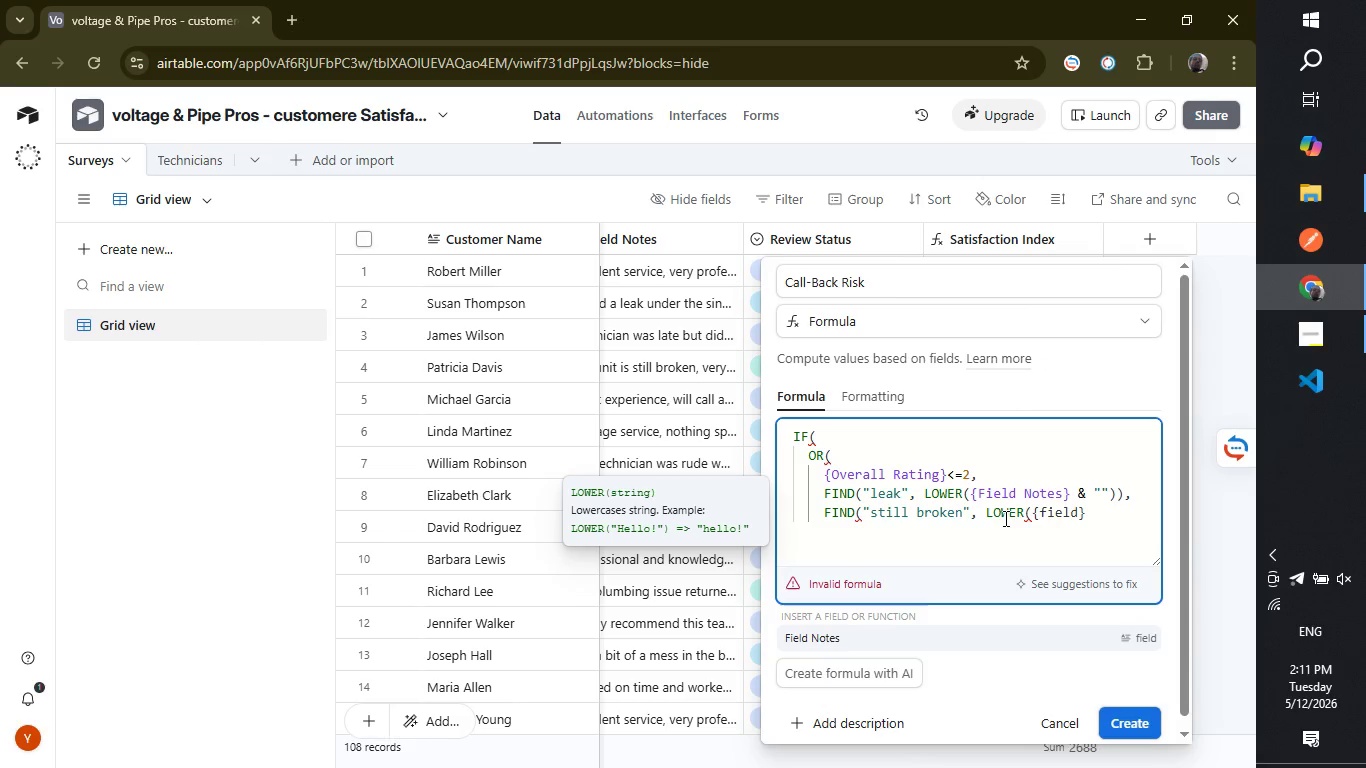 
key(Enter)
 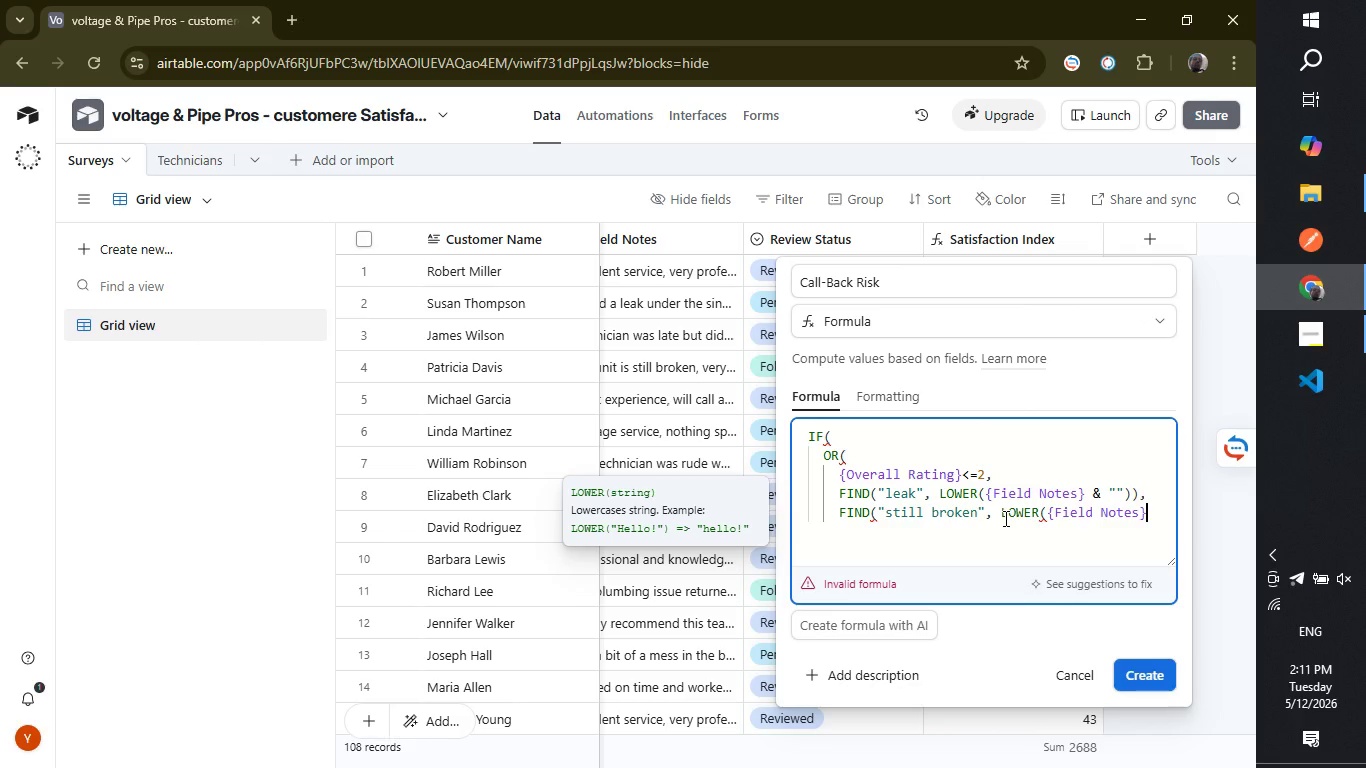 
wait(5.75)
 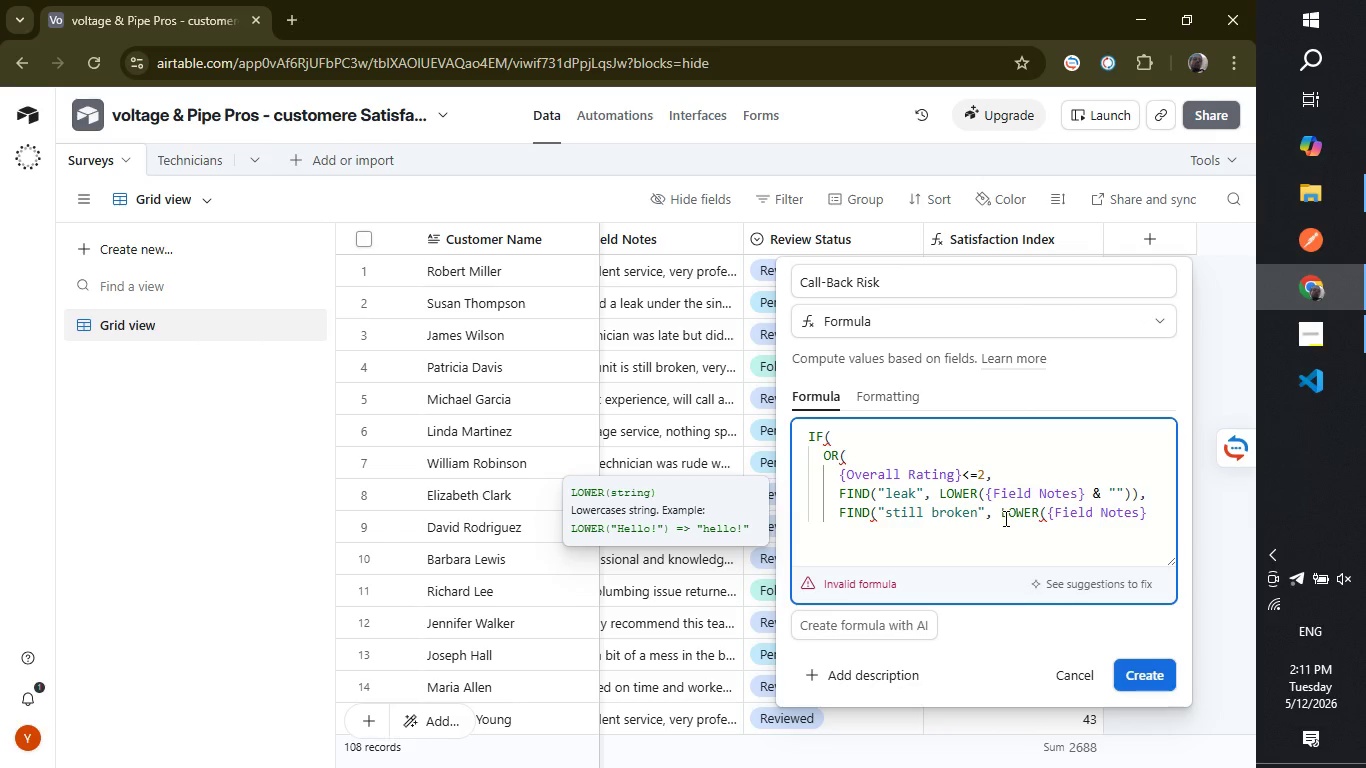 
key(Space)
 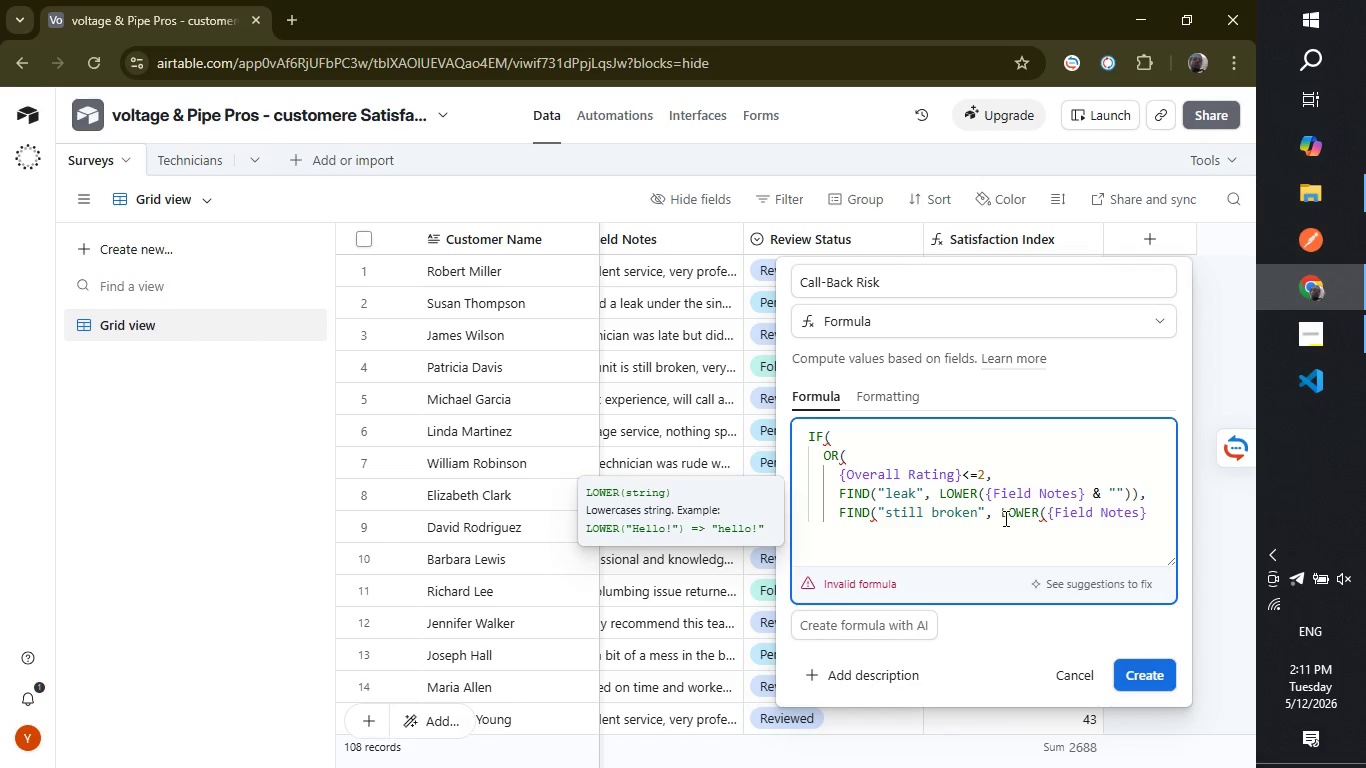 
key(Shift+ShiftLeft)
 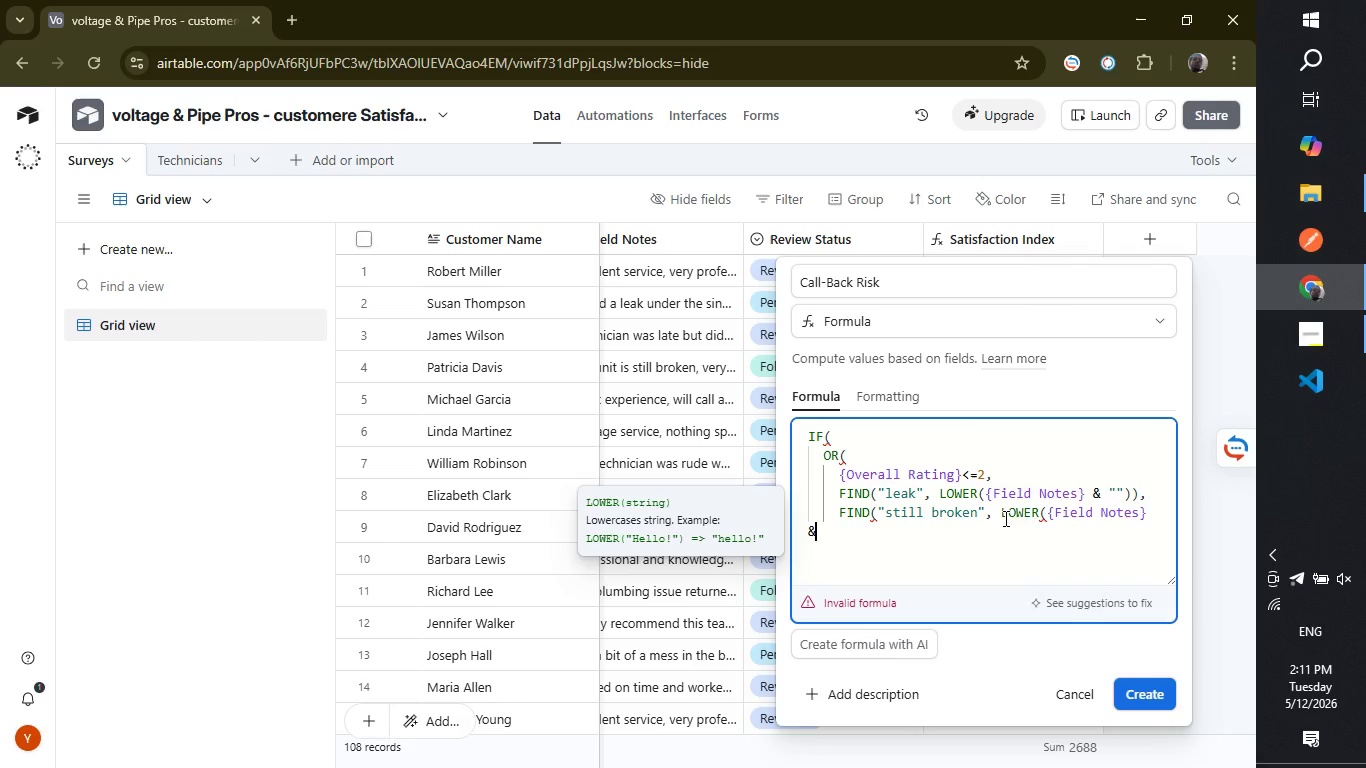 
key(Shift+7)
 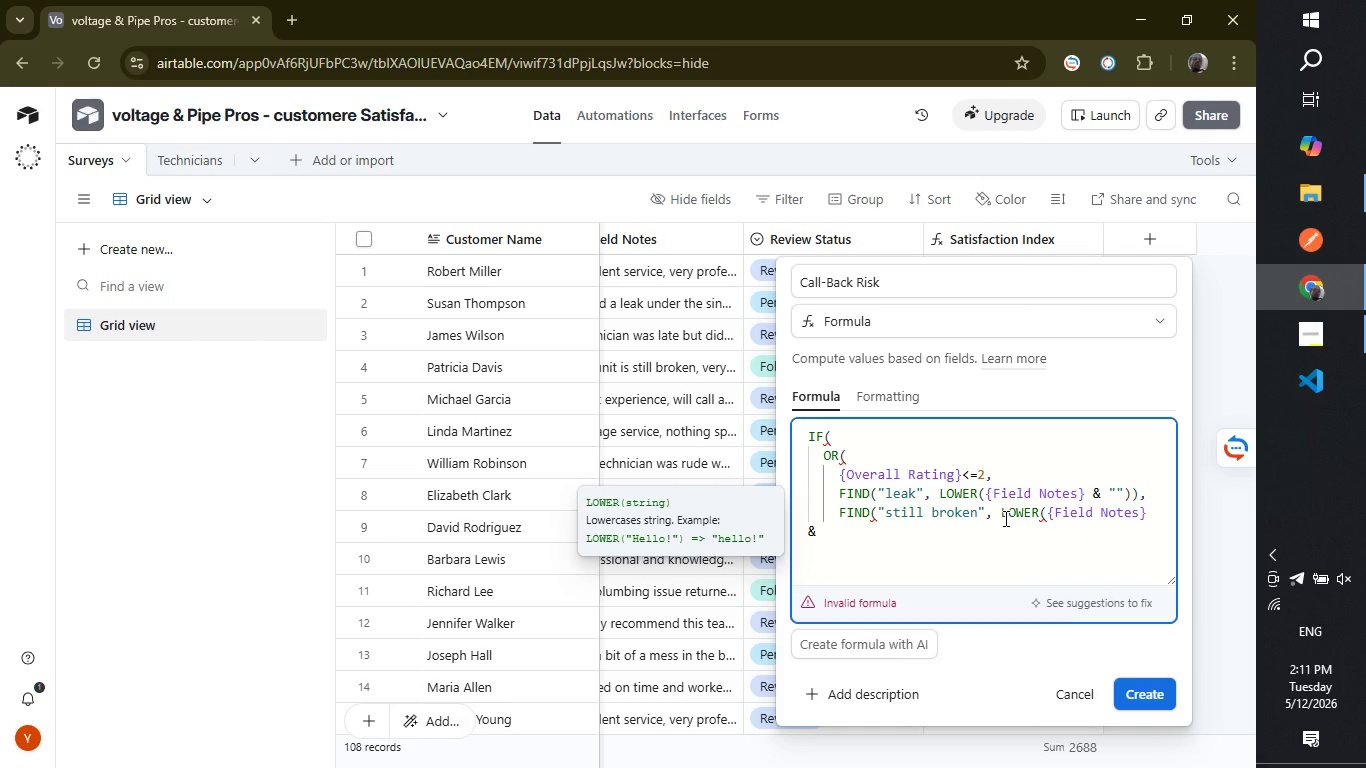 
key(Space)
 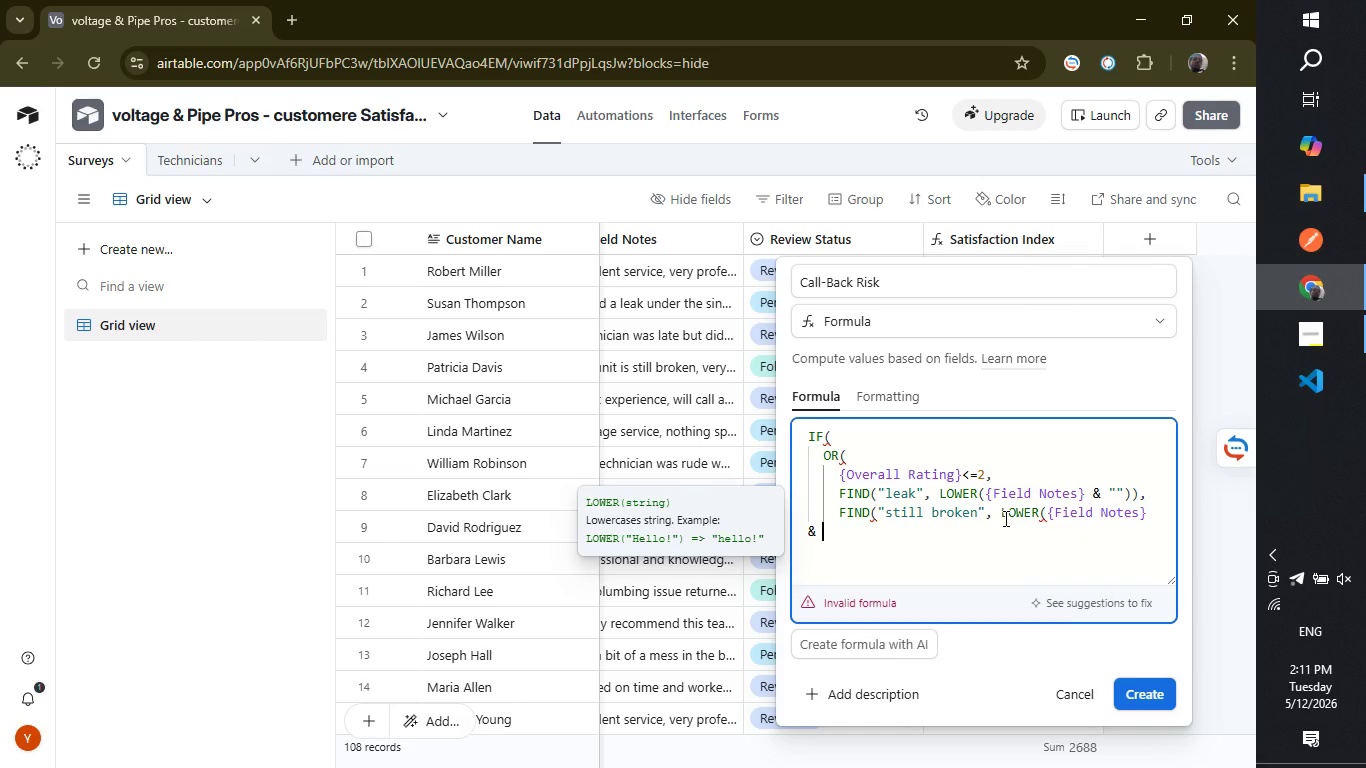 
key(Shift+ShiftLeft)
 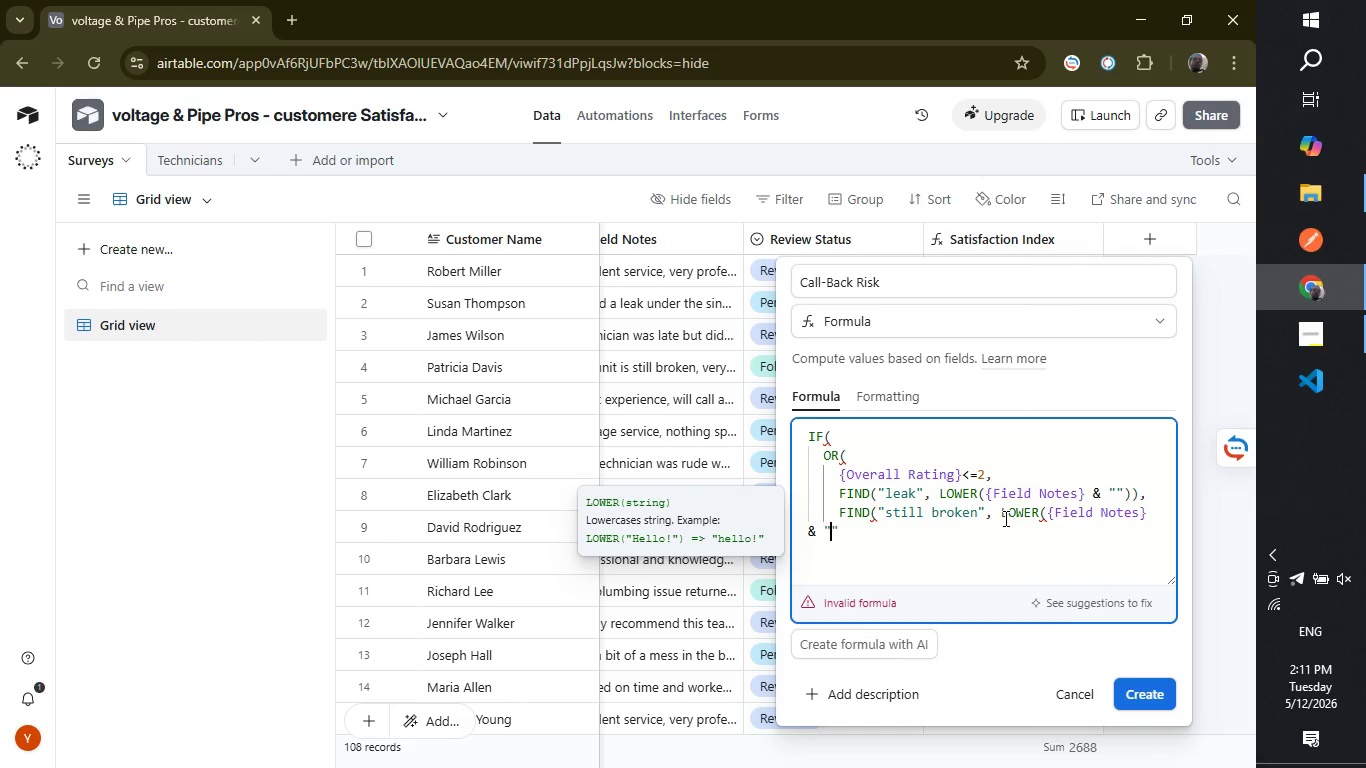 
key(Shift+Quote)
 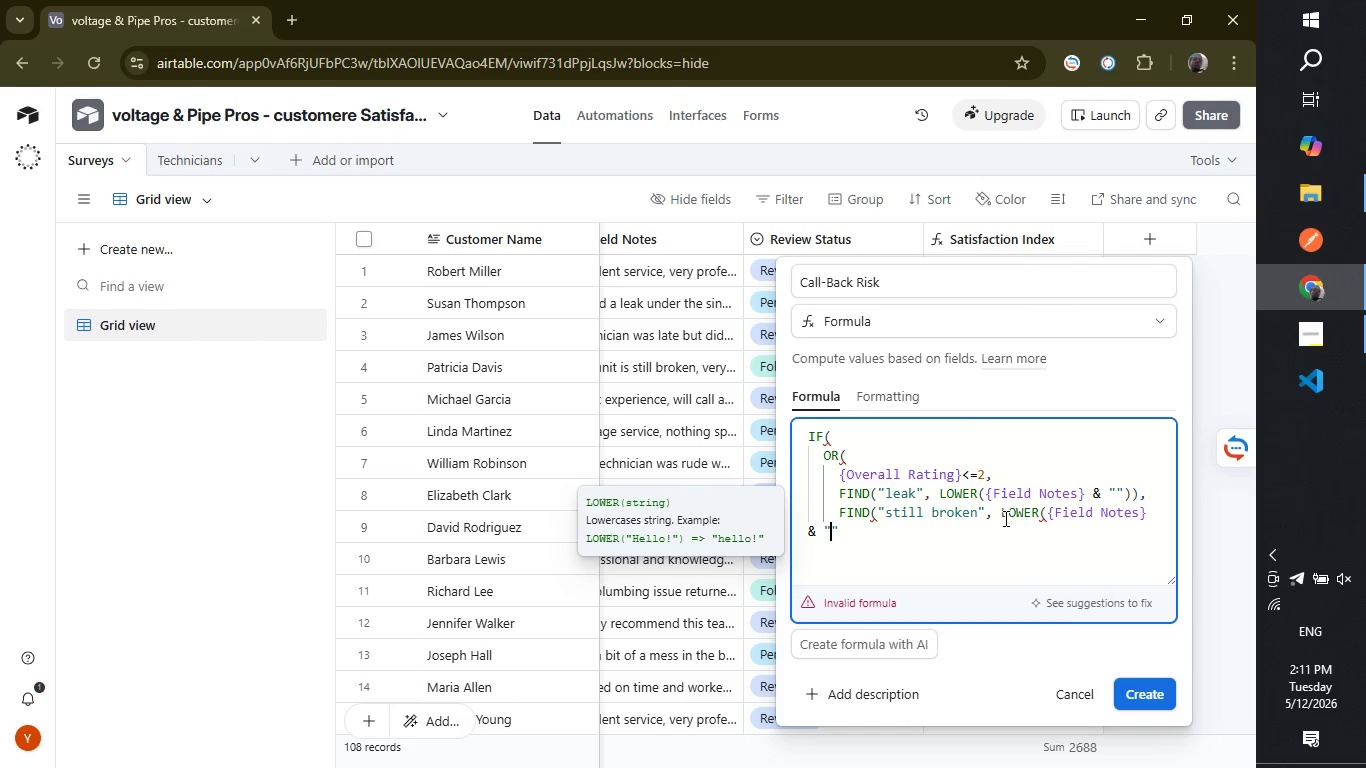 
key(ArrowRight)
 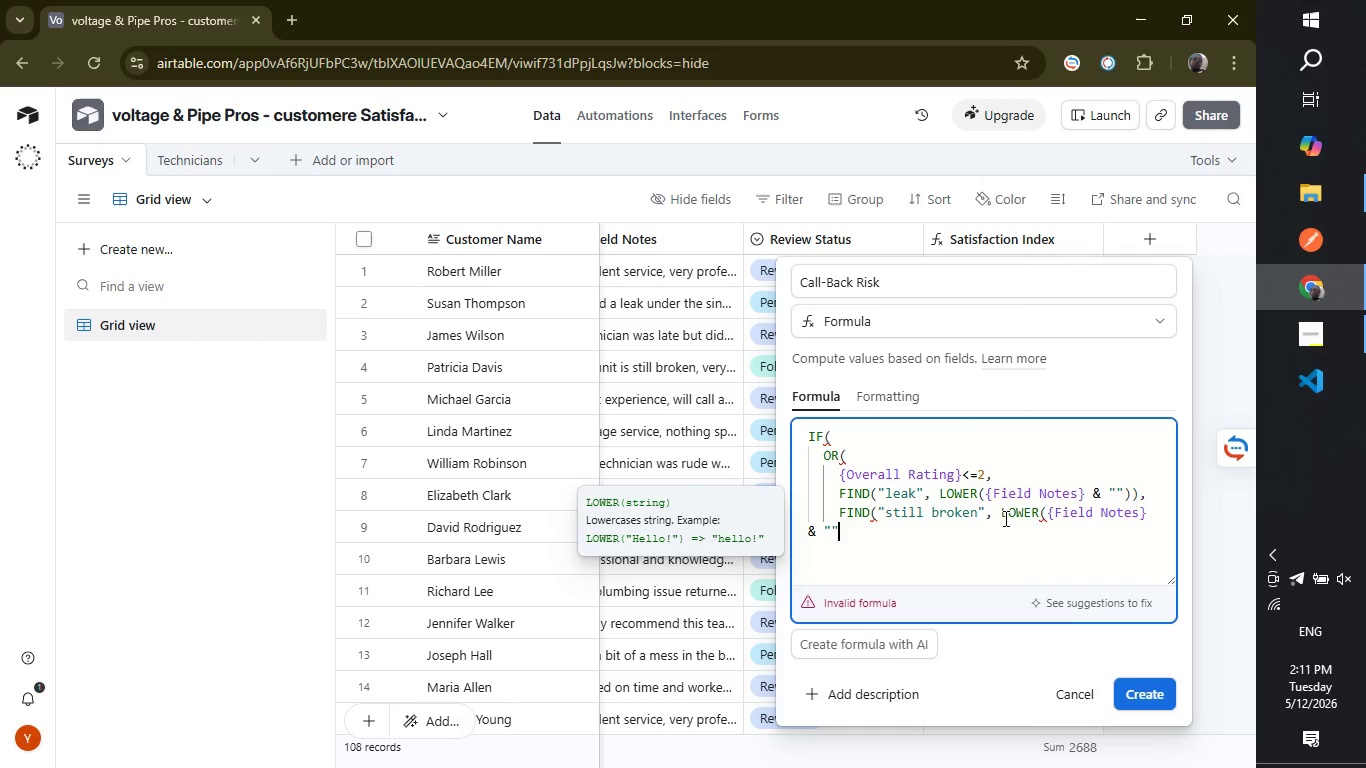 
hold_key(key=ShiftLeft, duration=0.38)
 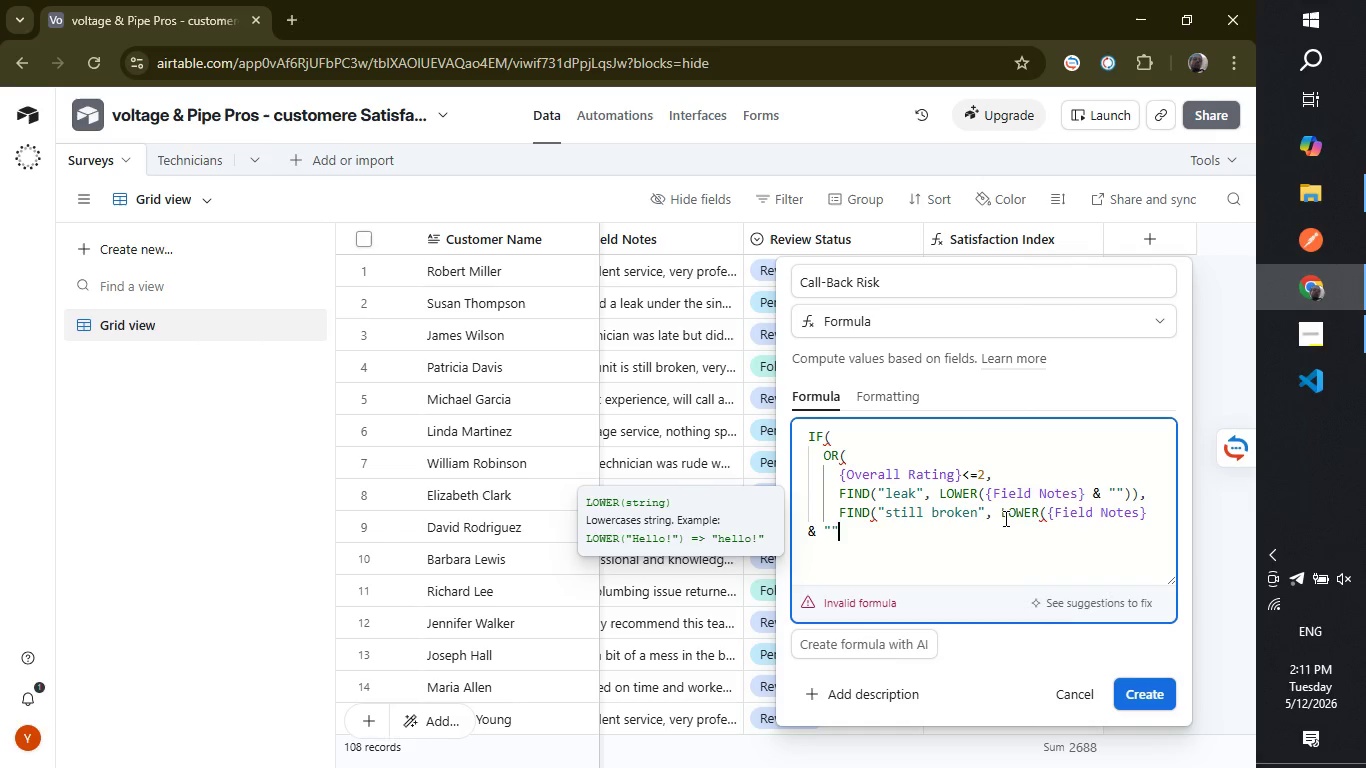 
type()),)
 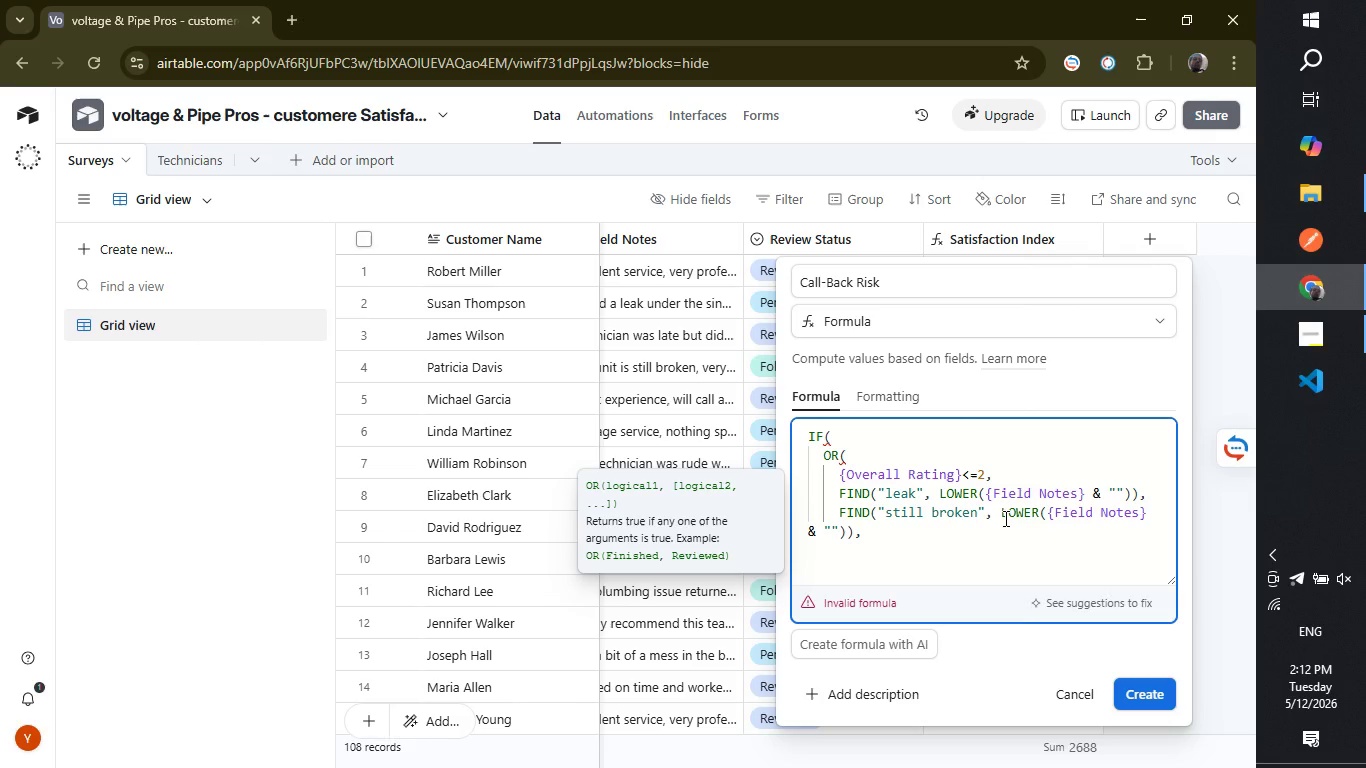 
key(Enter)
 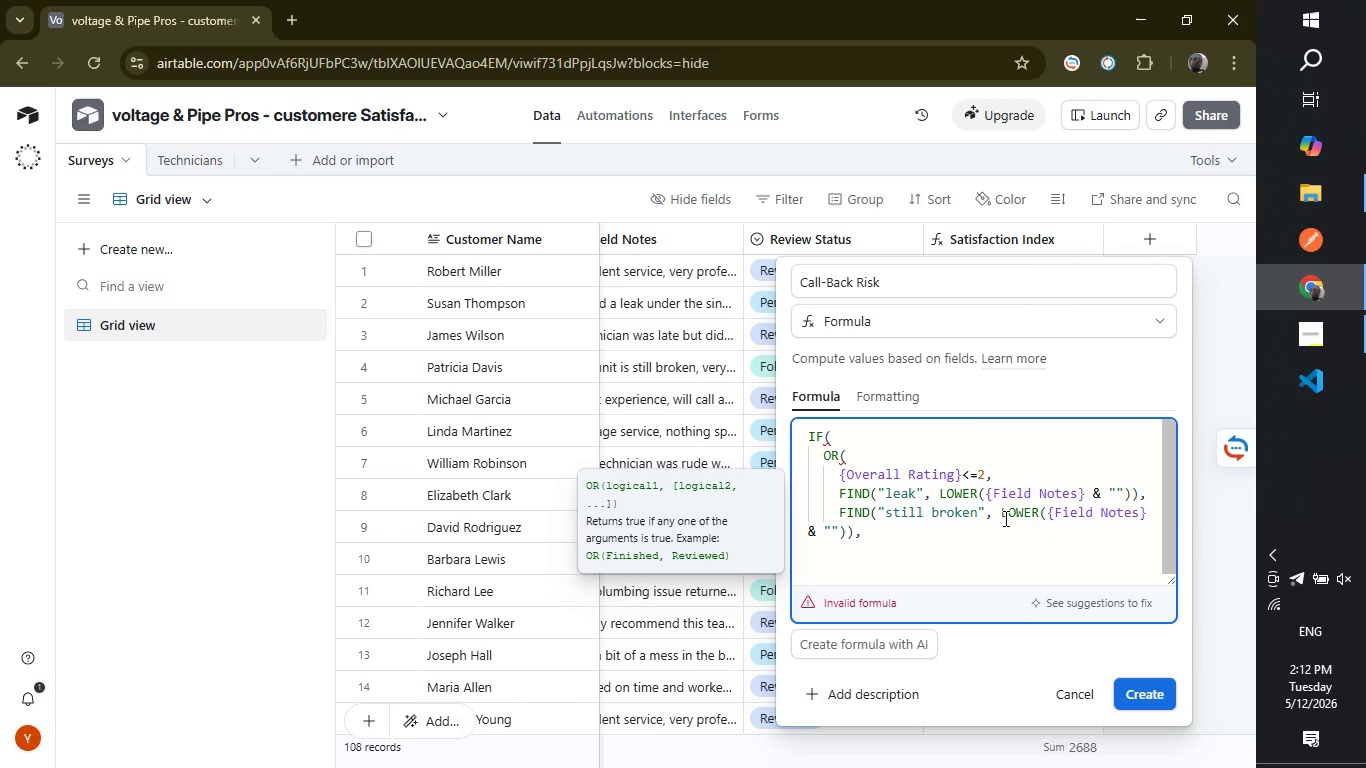 
type(dind)
key(Backspace)
key(Backspace)
key(Backspace)
key(Backspace)
type(find)
 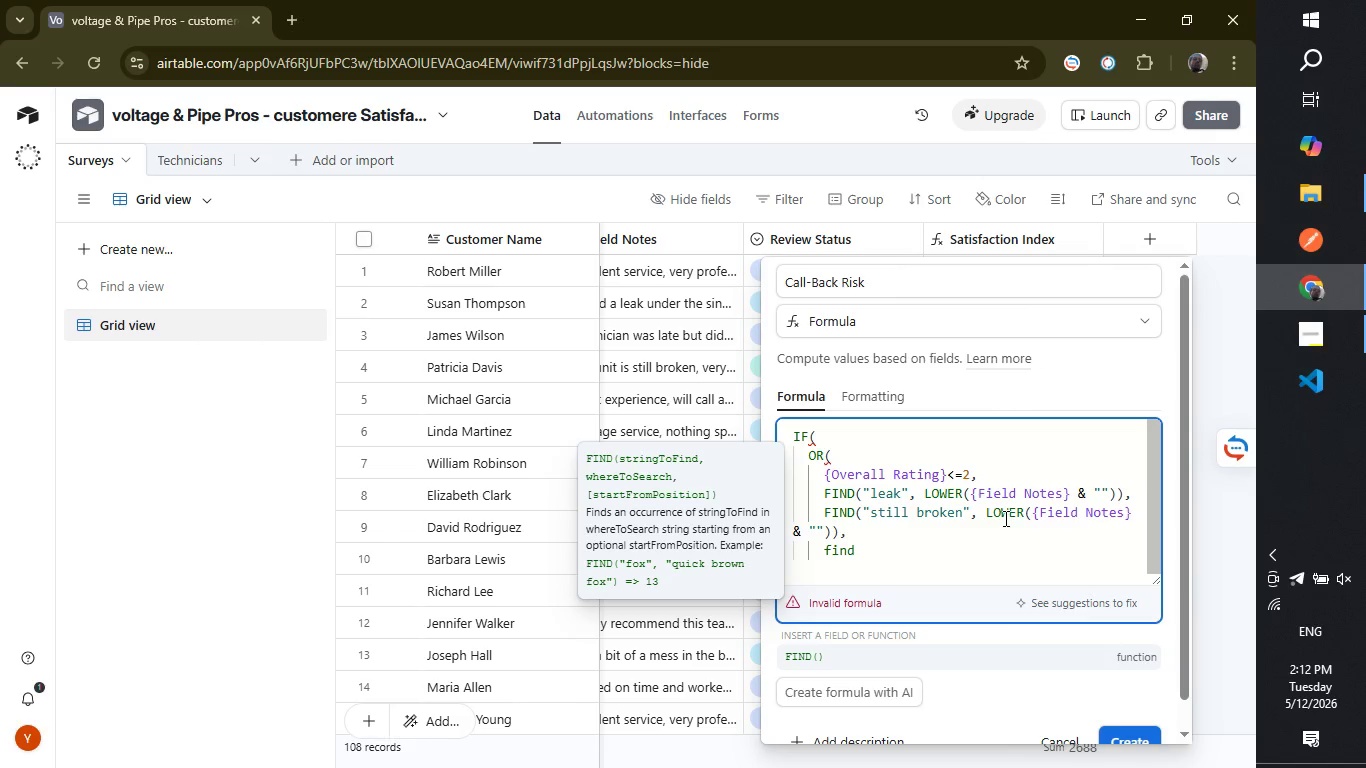 
key(Enter)
 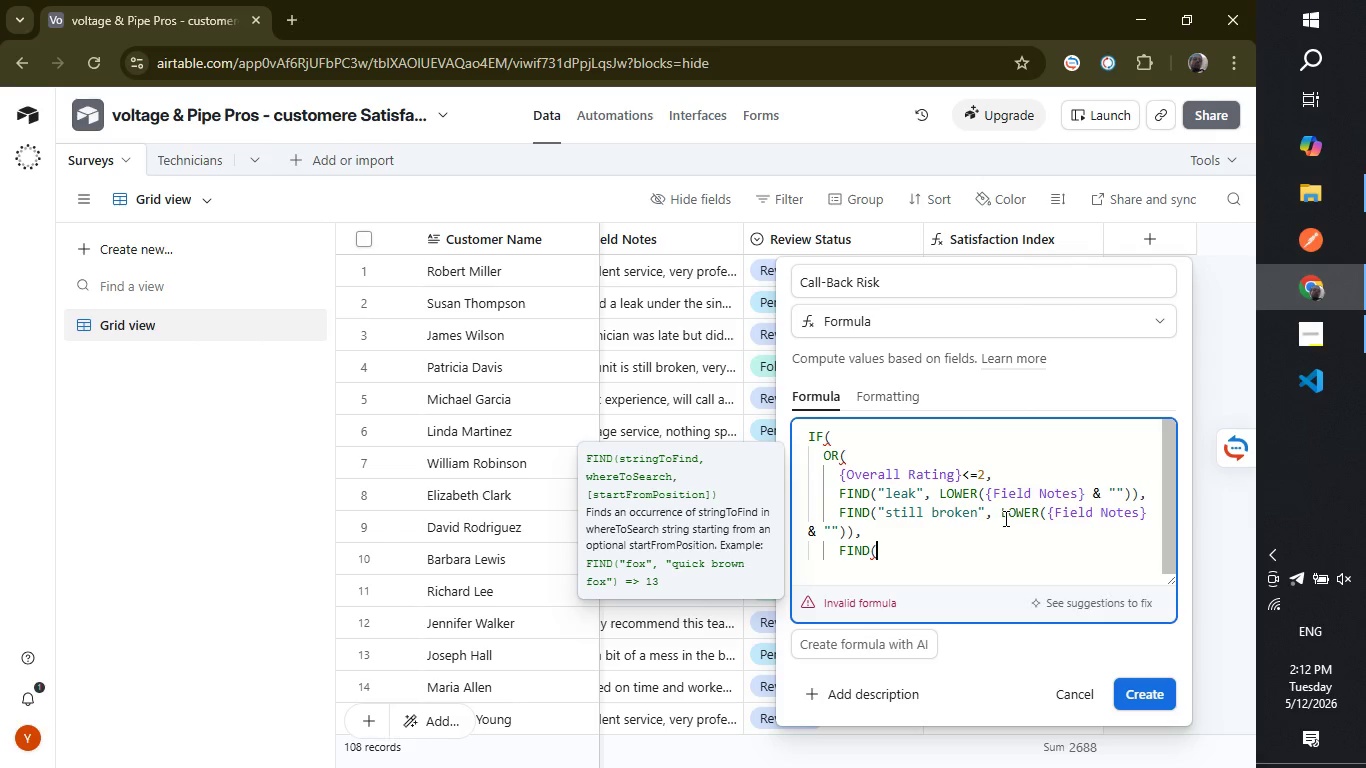 
type("rude)
 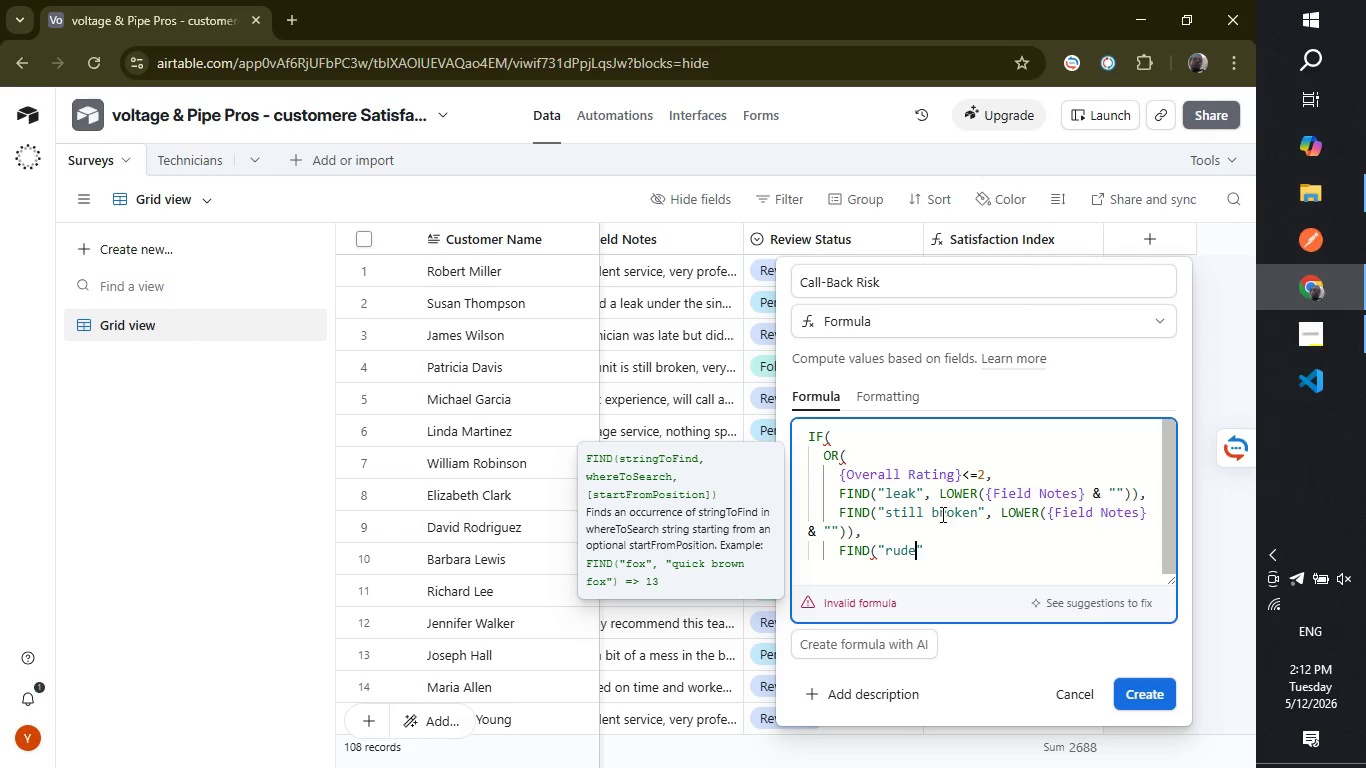 
left_click([938, 545])
 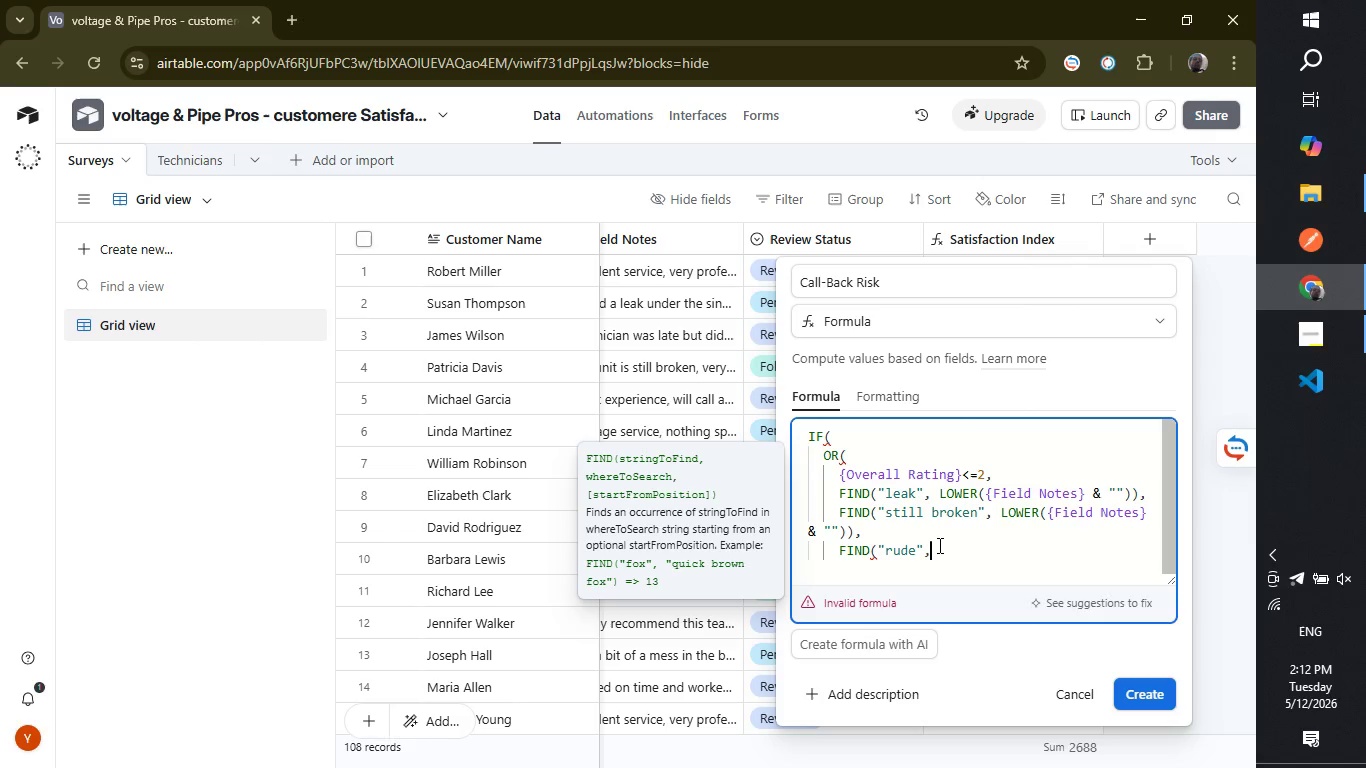 
key(Comma)
 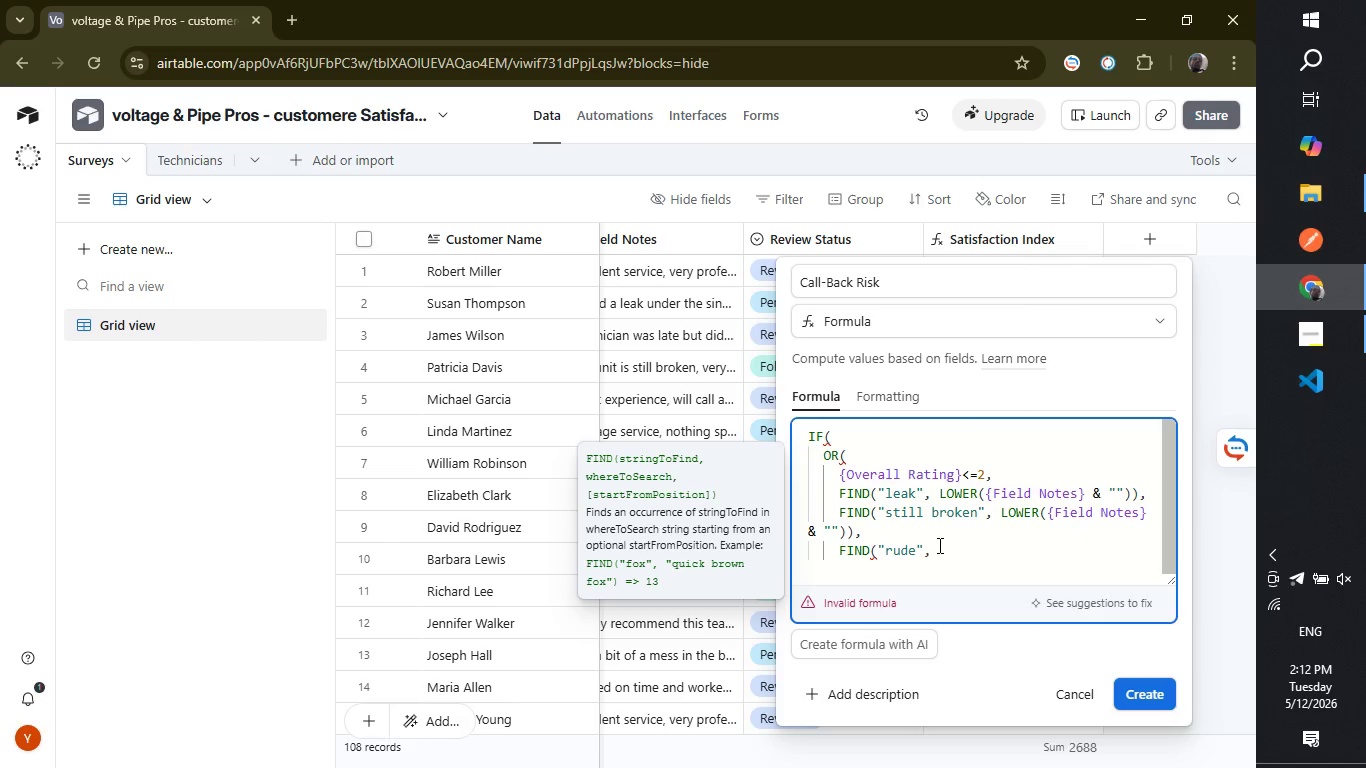 
wait(5.16)
 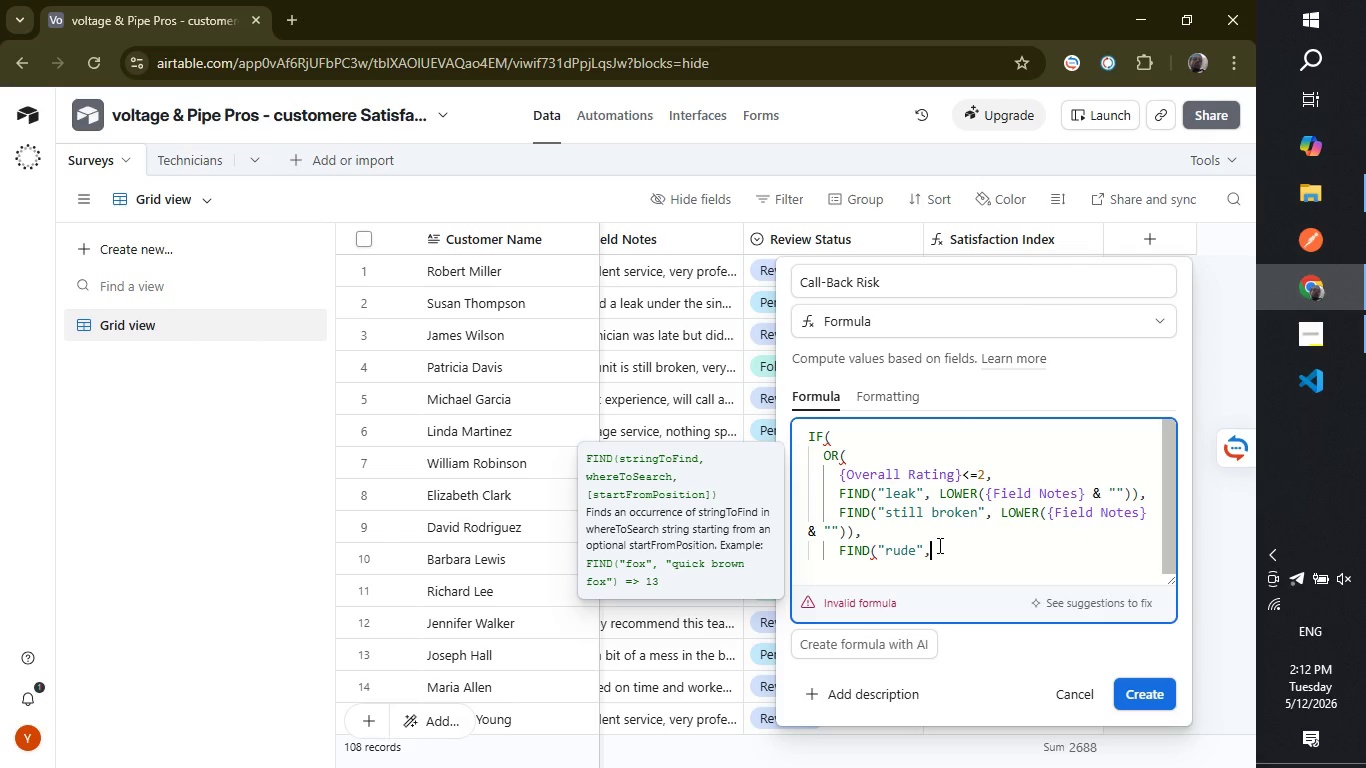 
type( lowe)
 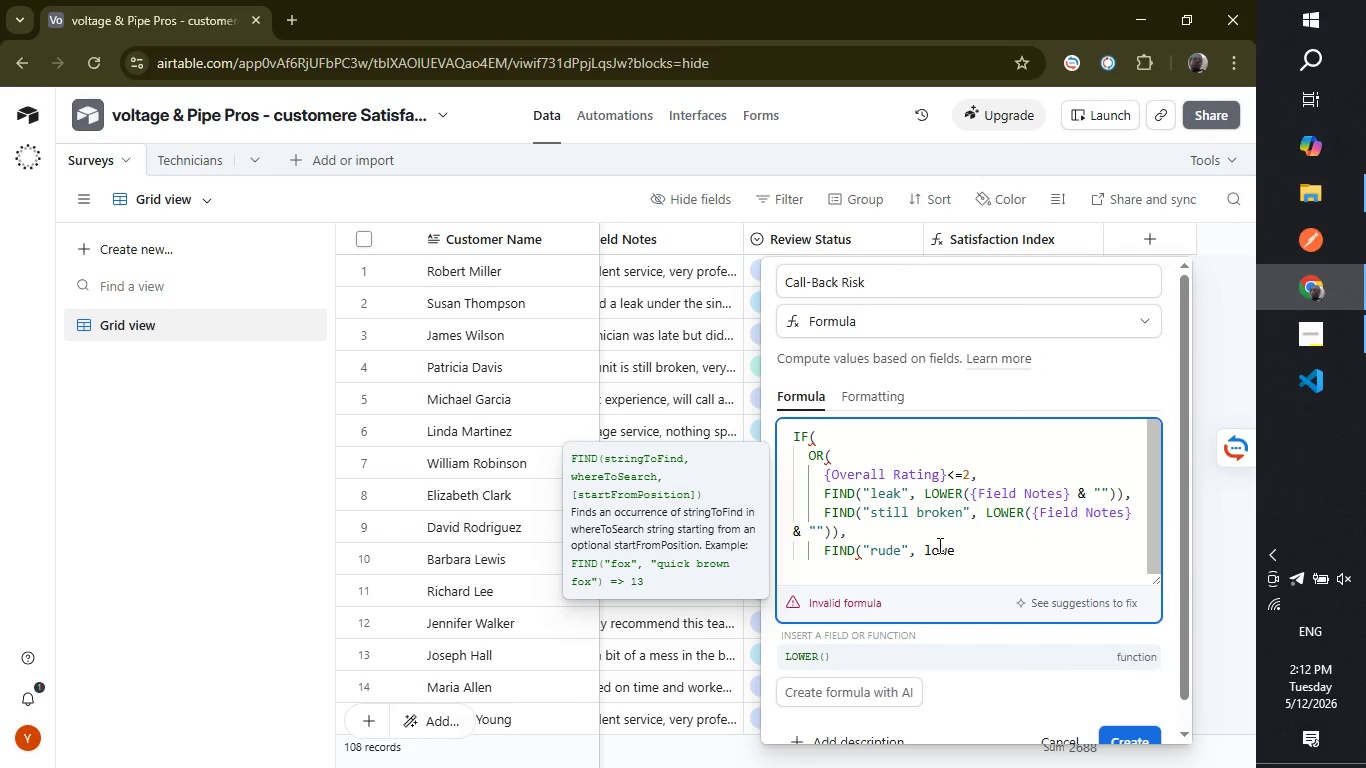 
key(Enter)
 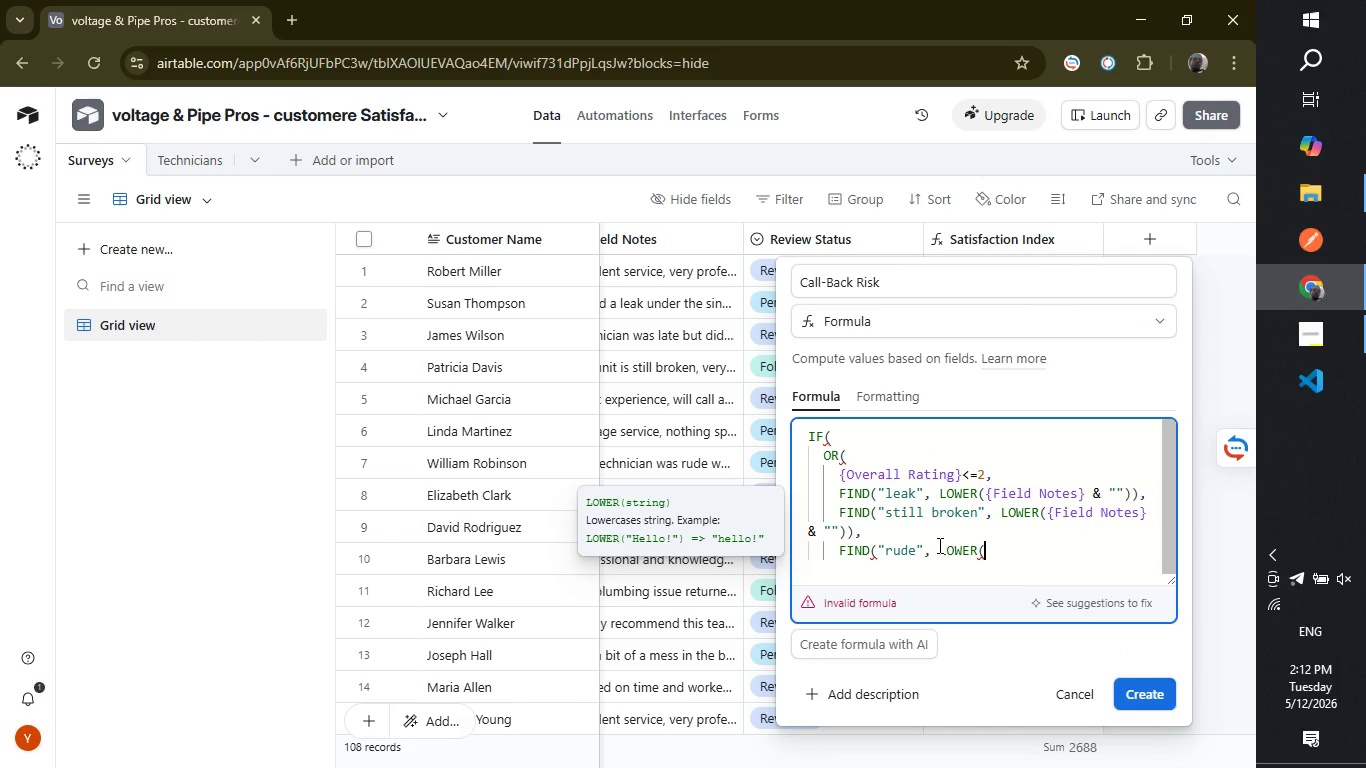 
type({filed)
key(Backspace)
key(Backspace)
key(Backspace)
type(el)
 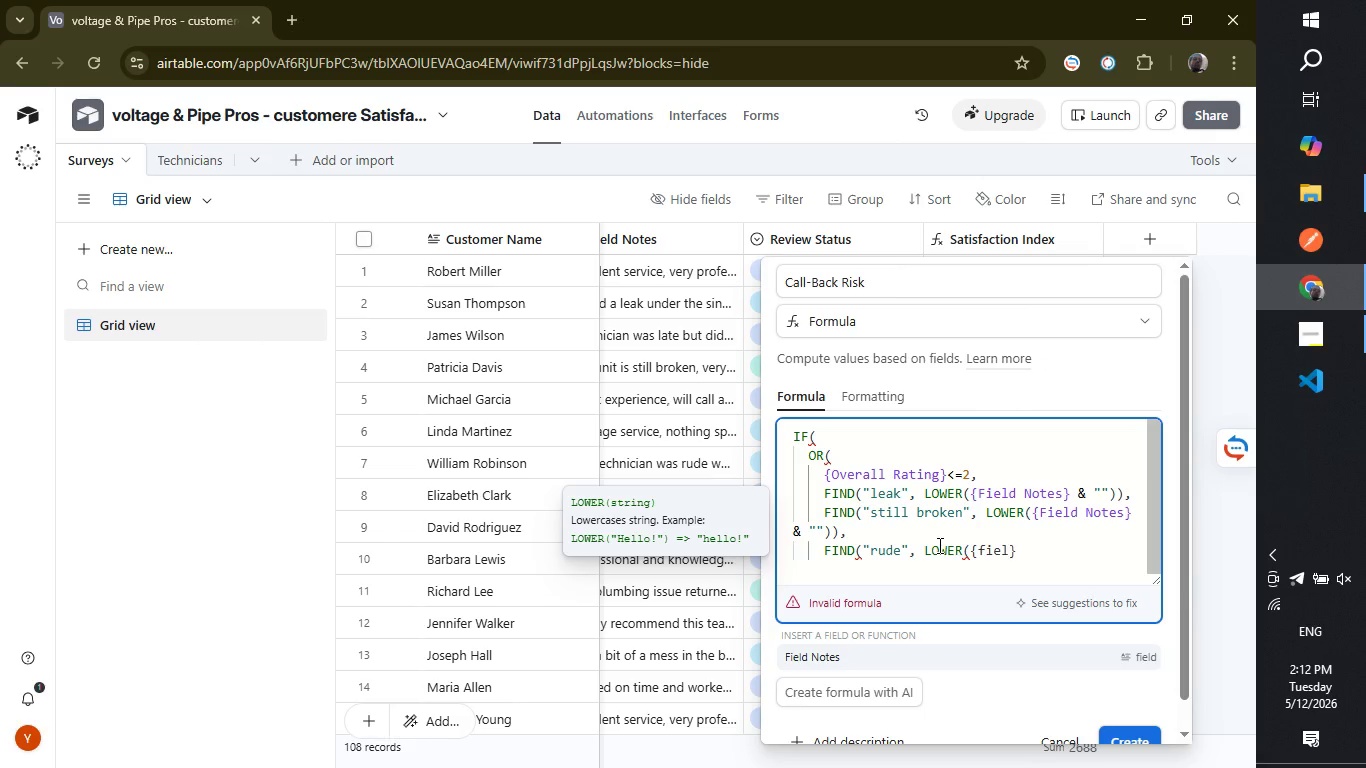 
key(Enter)
 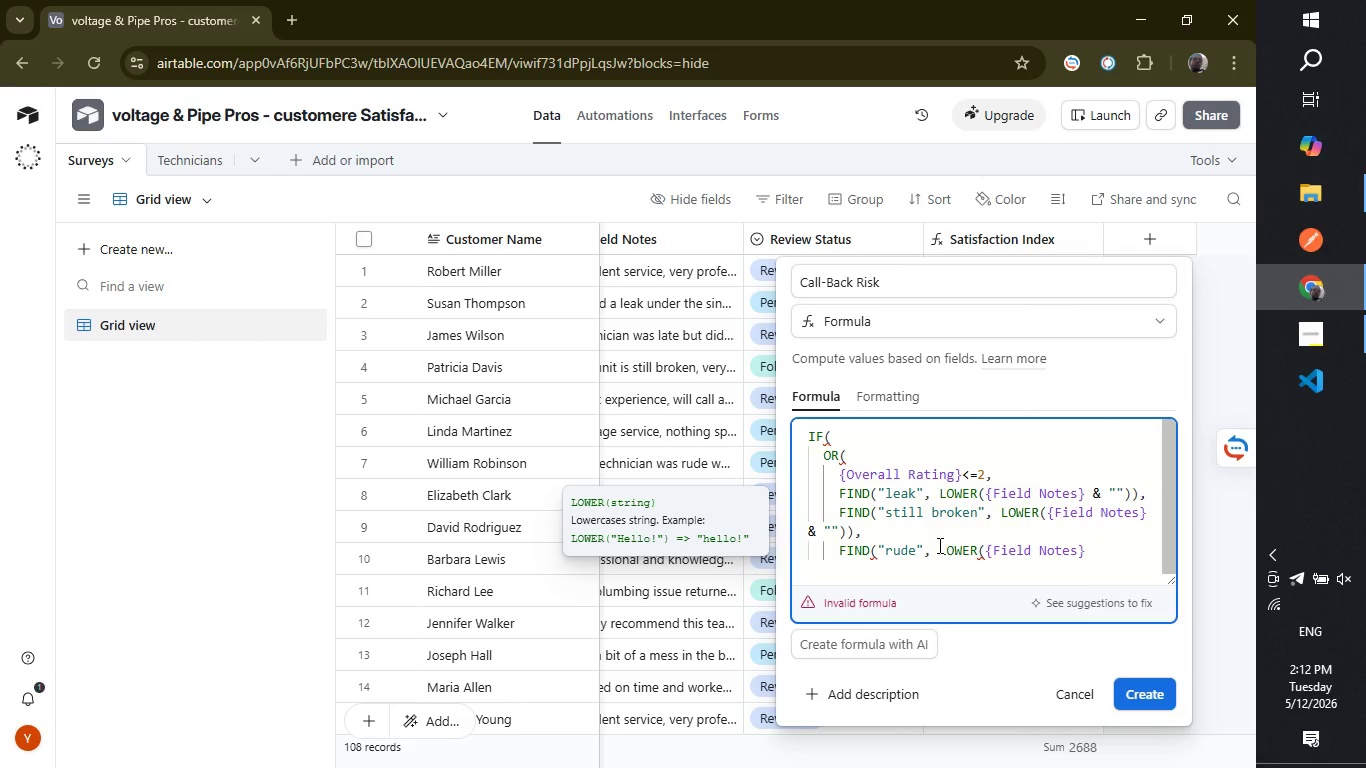 
key(Space)
 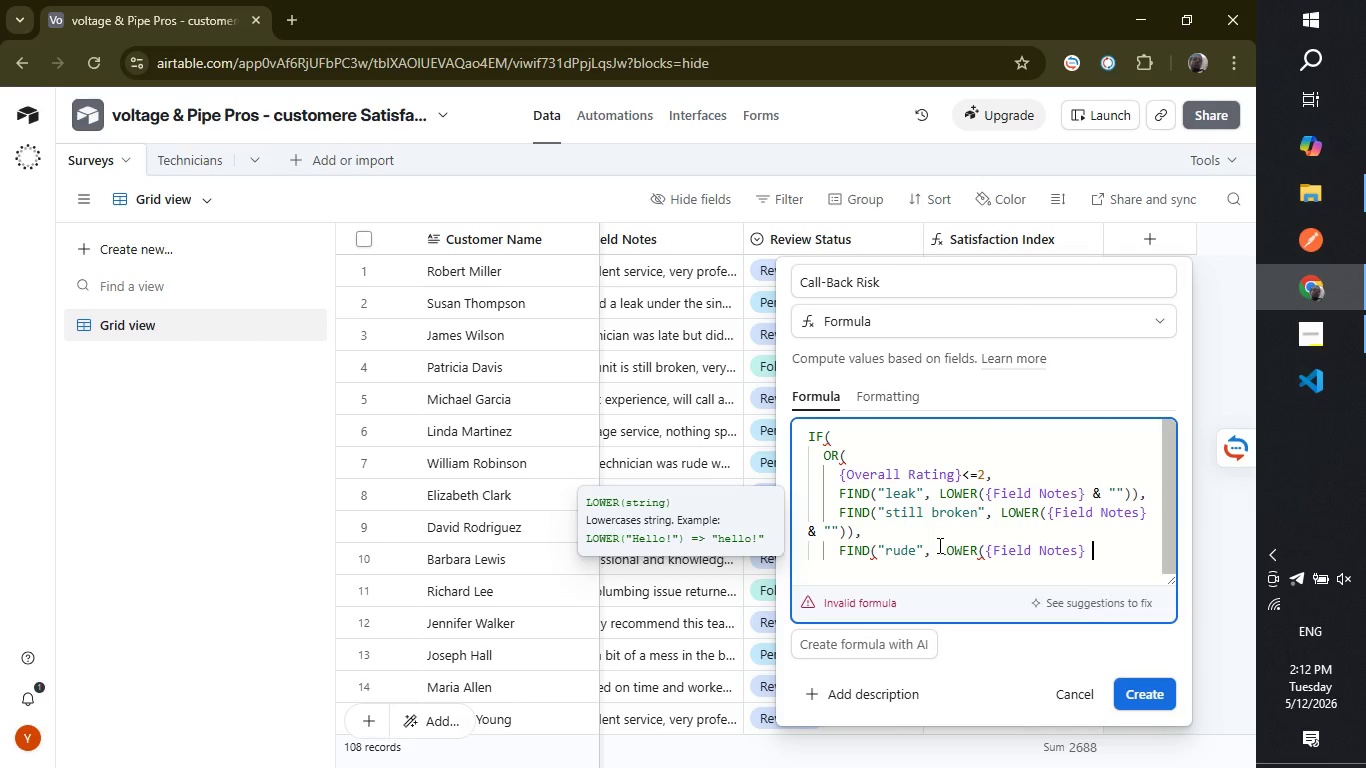 
key(Shift+ShiftLeft)
 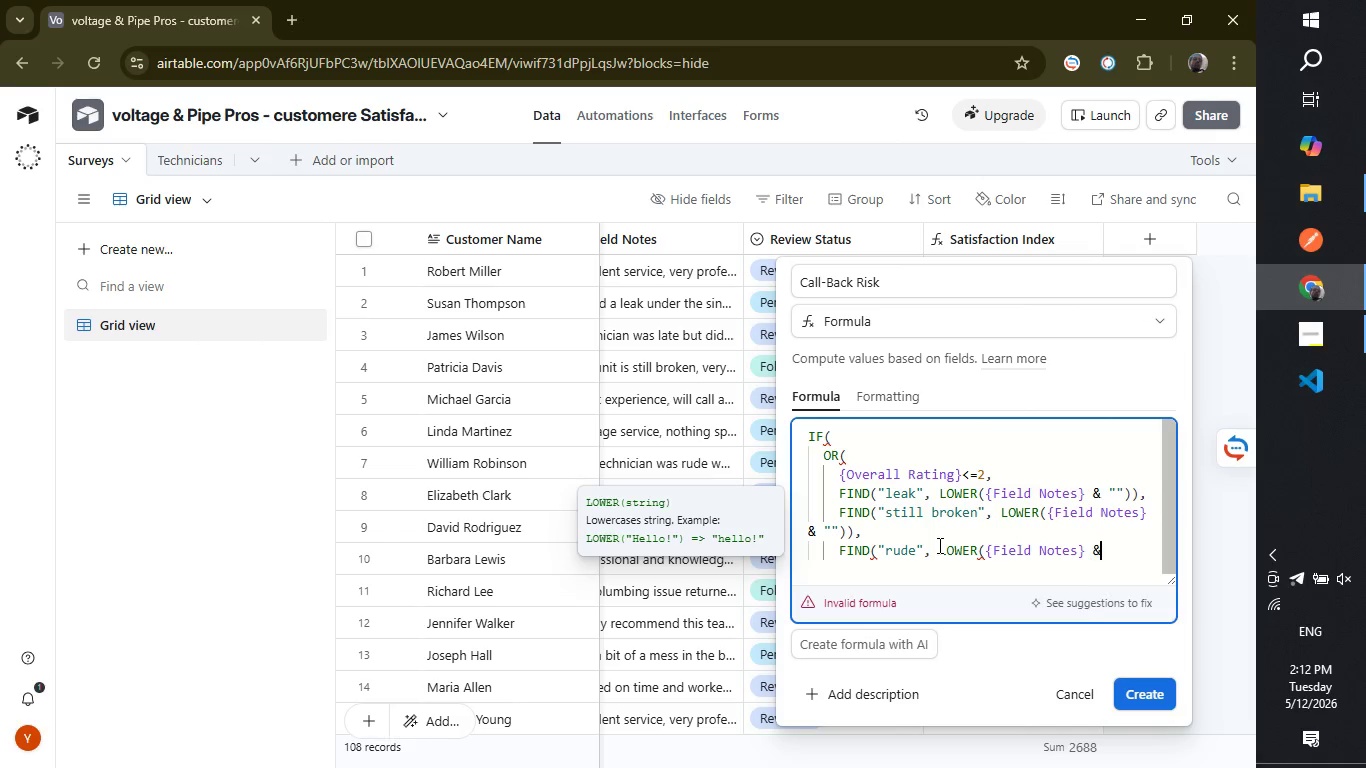 
key(Shift+7)
 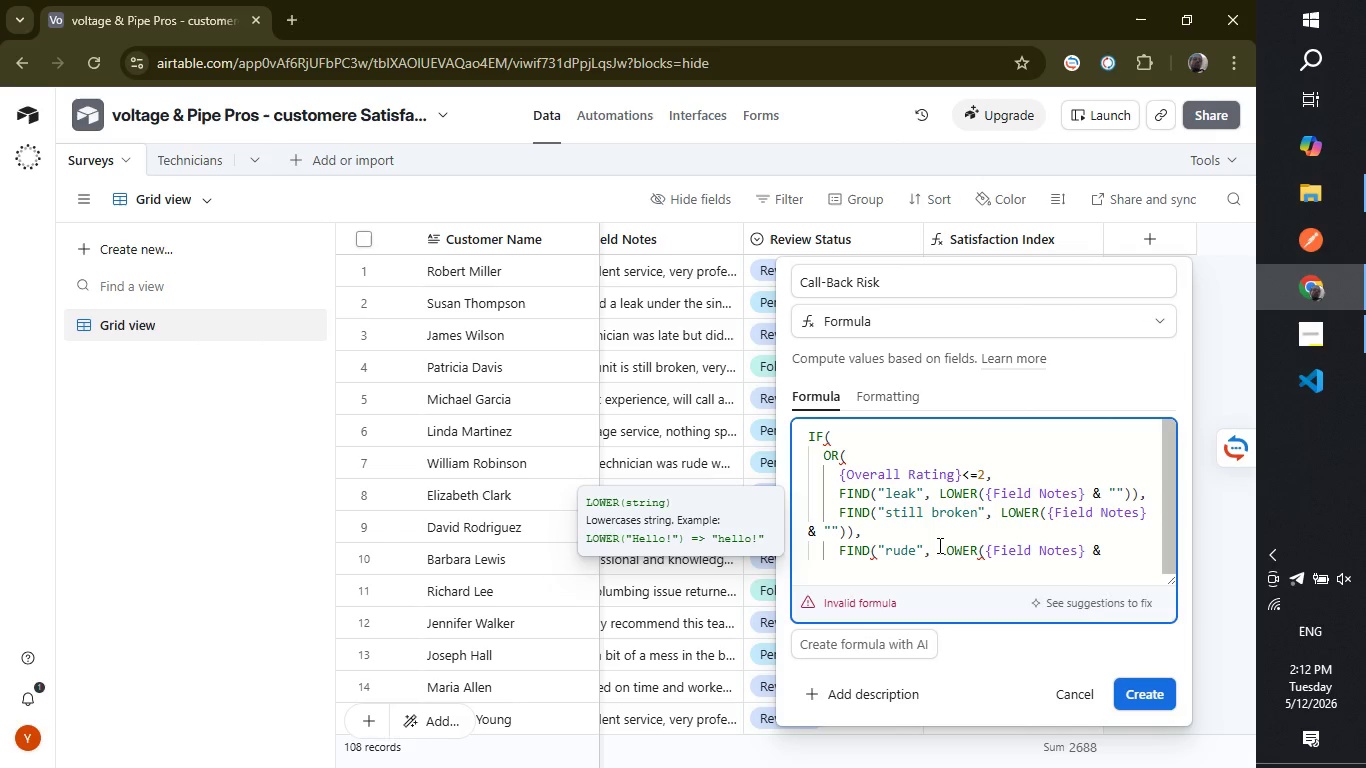 
key(Space)
 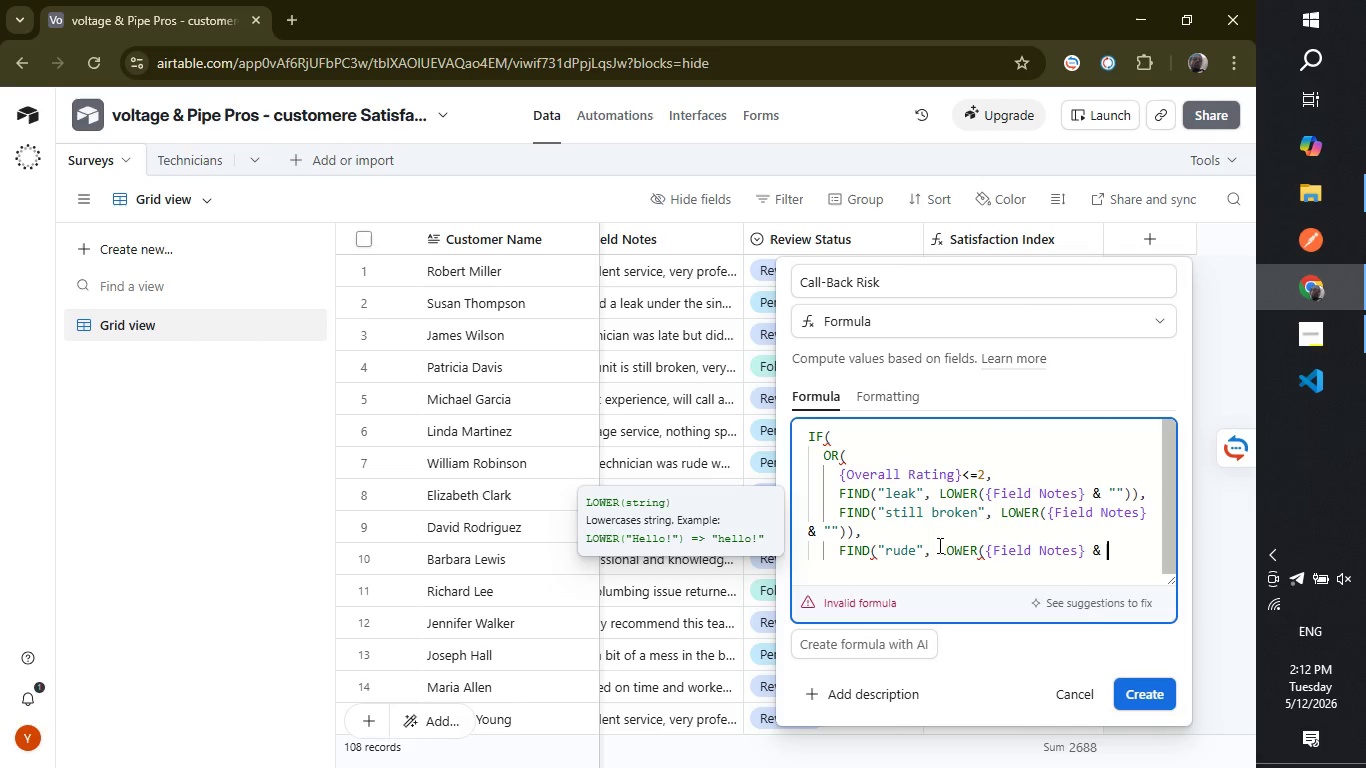 
key(Shift+ShiftLeft)
 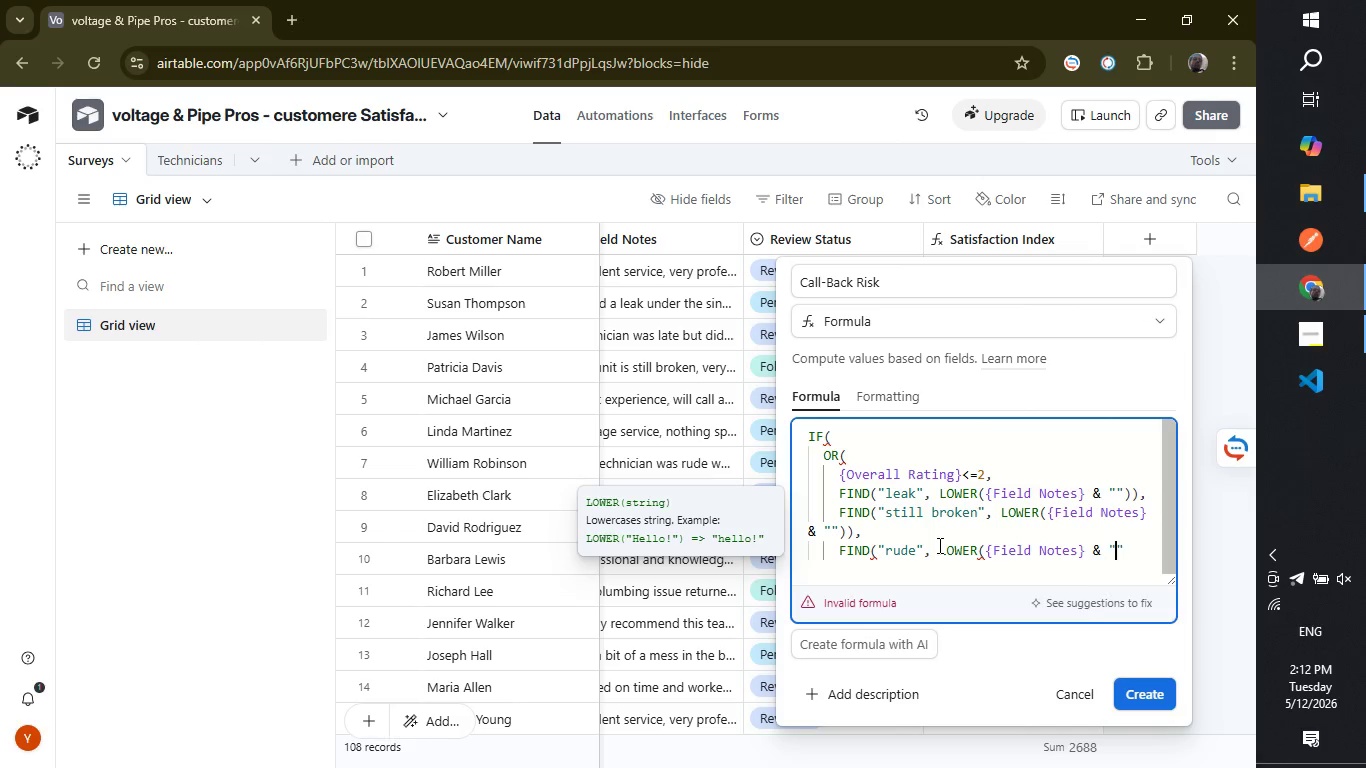 
key(Shift+Quote)
 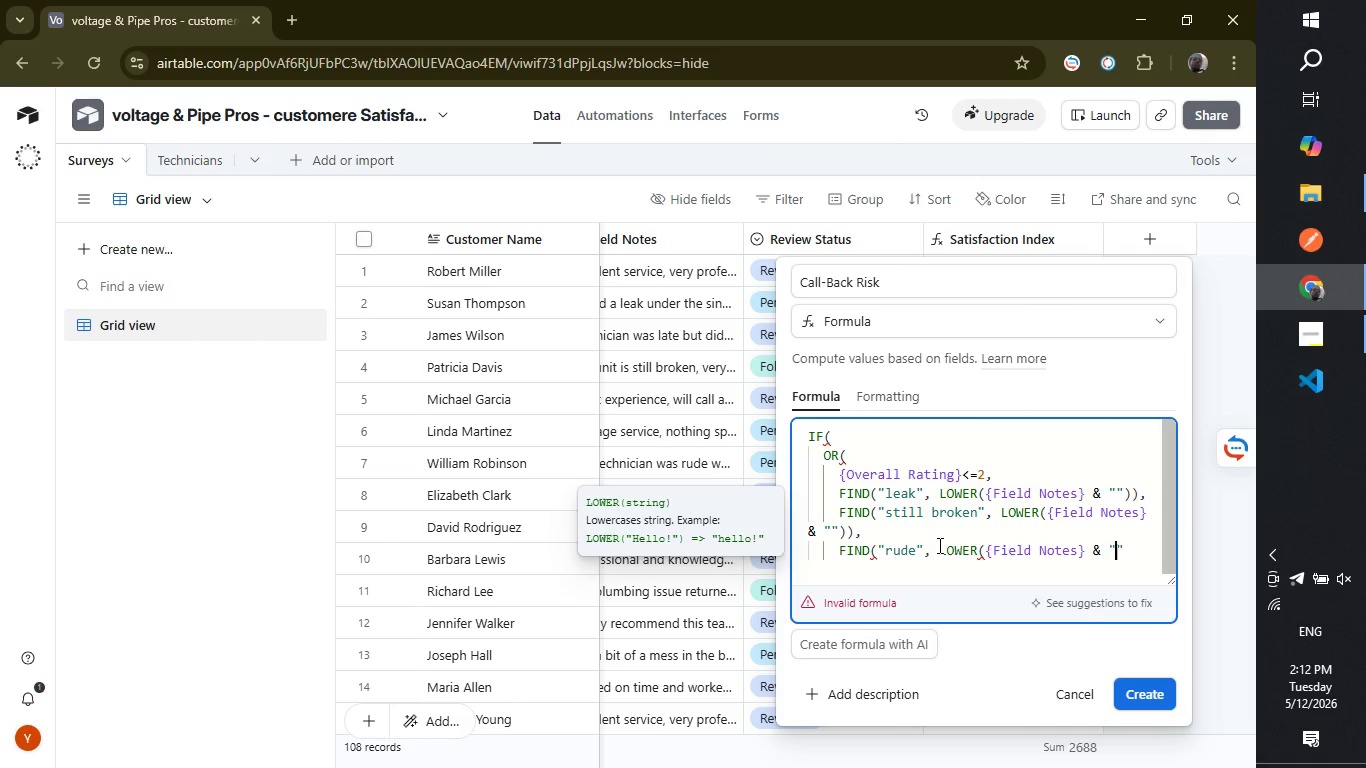 
key(ArrowRight)
 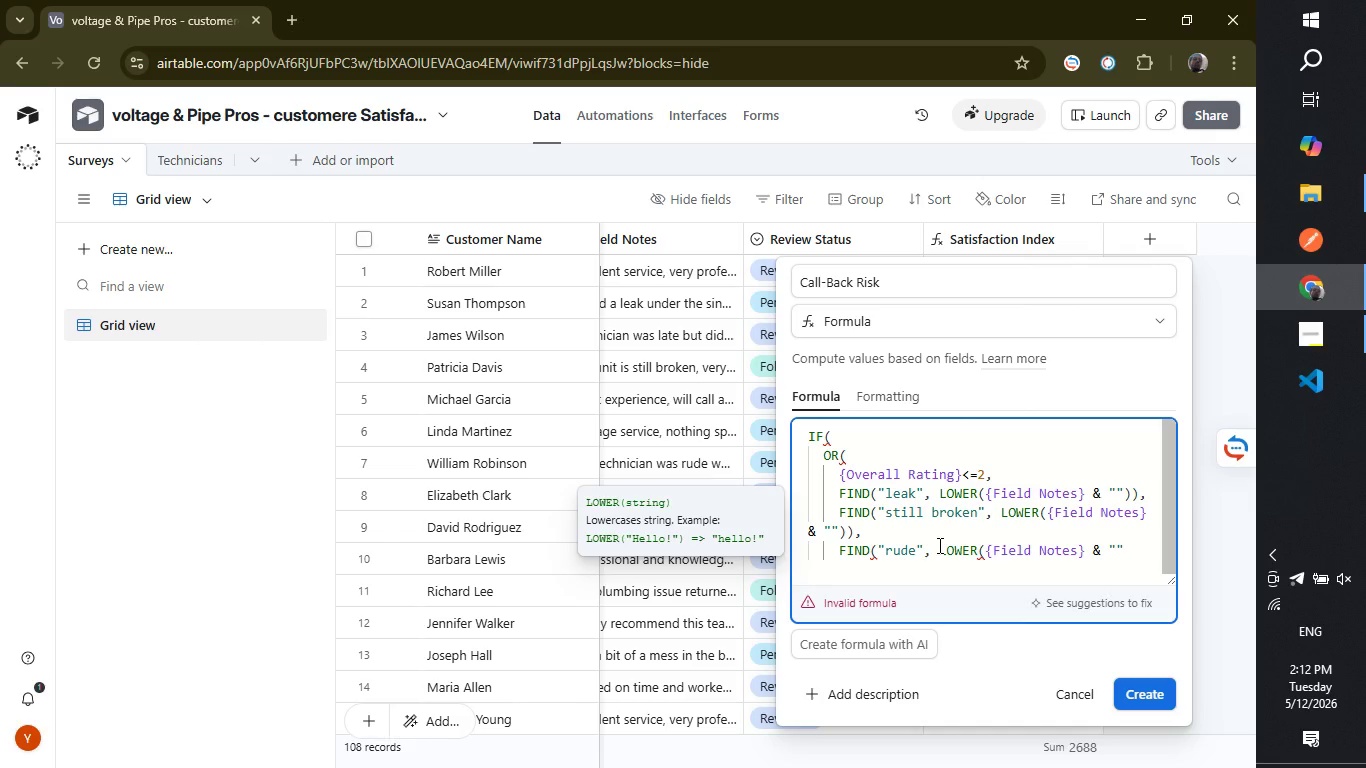 
type()))
 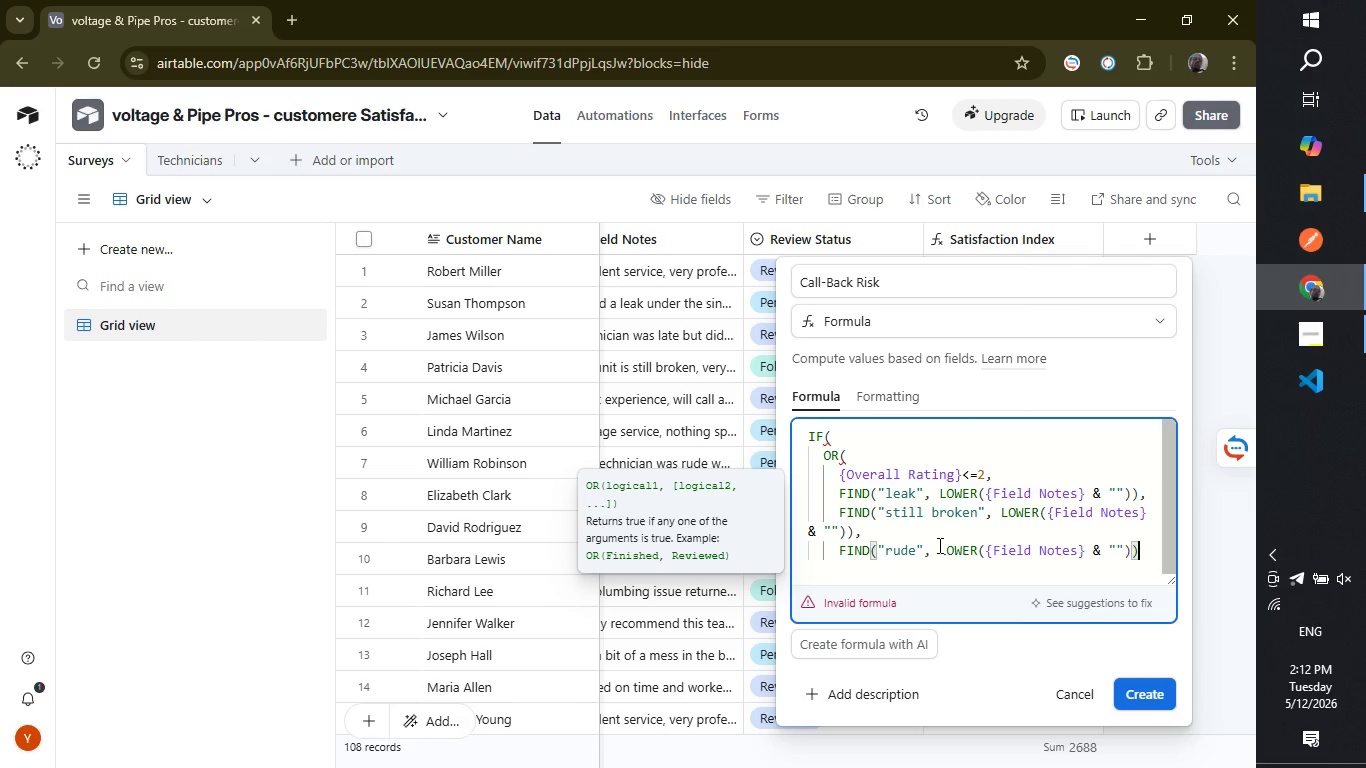 
key(Shift+ShiftLeft)
 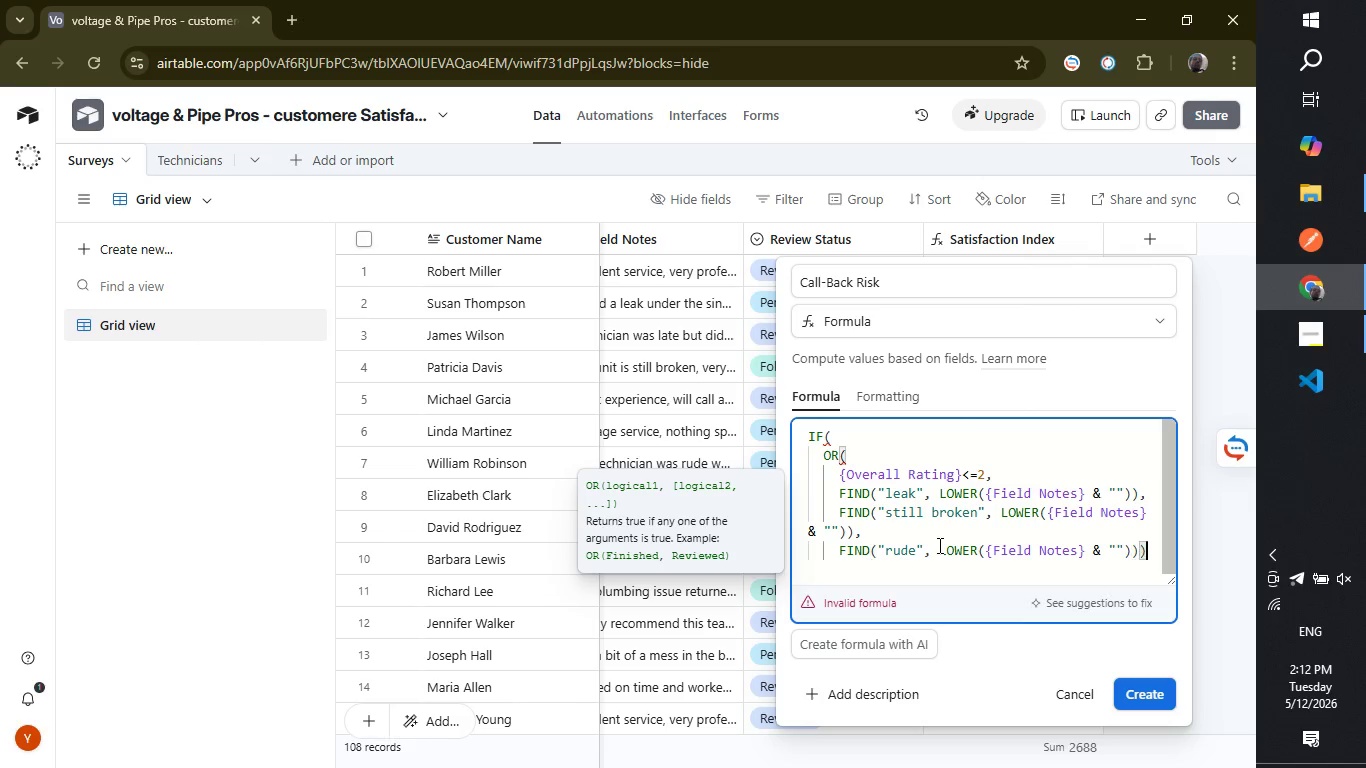 
key(Shift+0)
 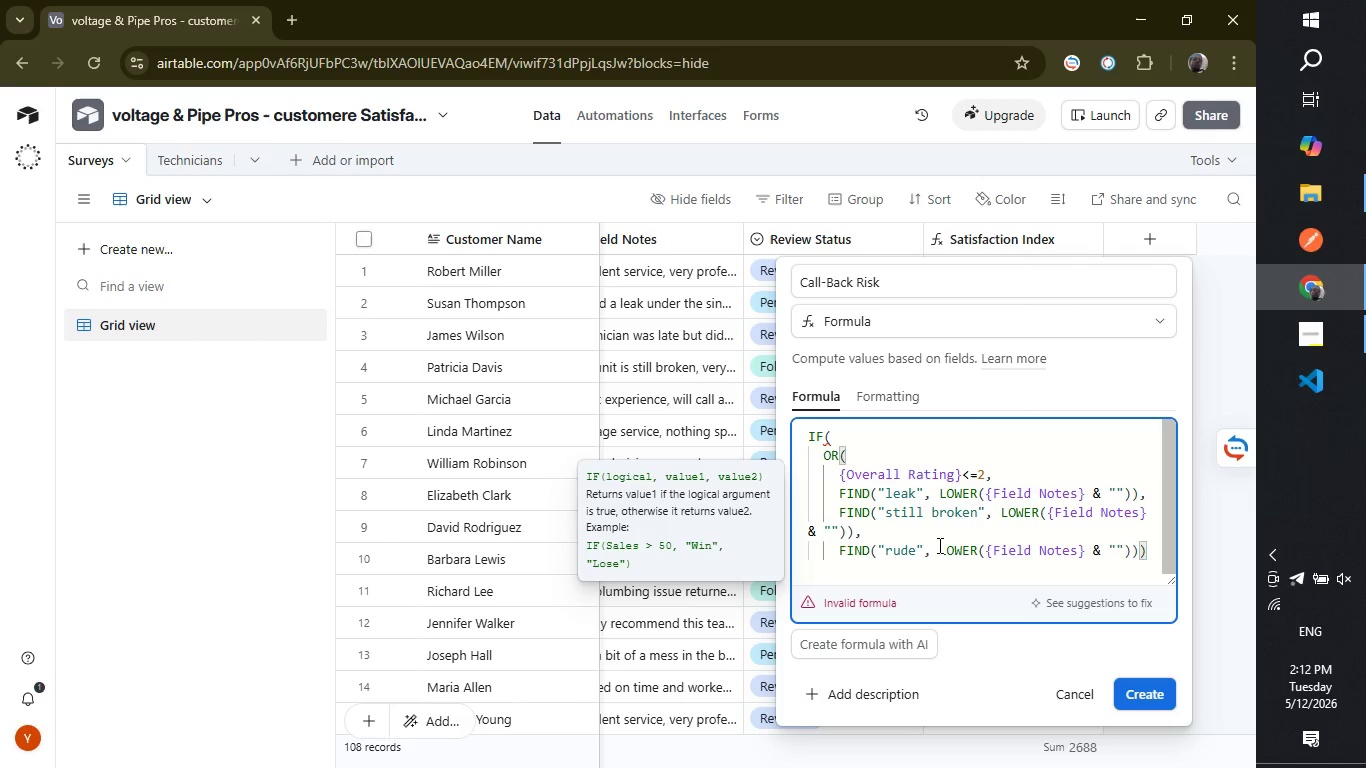 
key(Comma)
 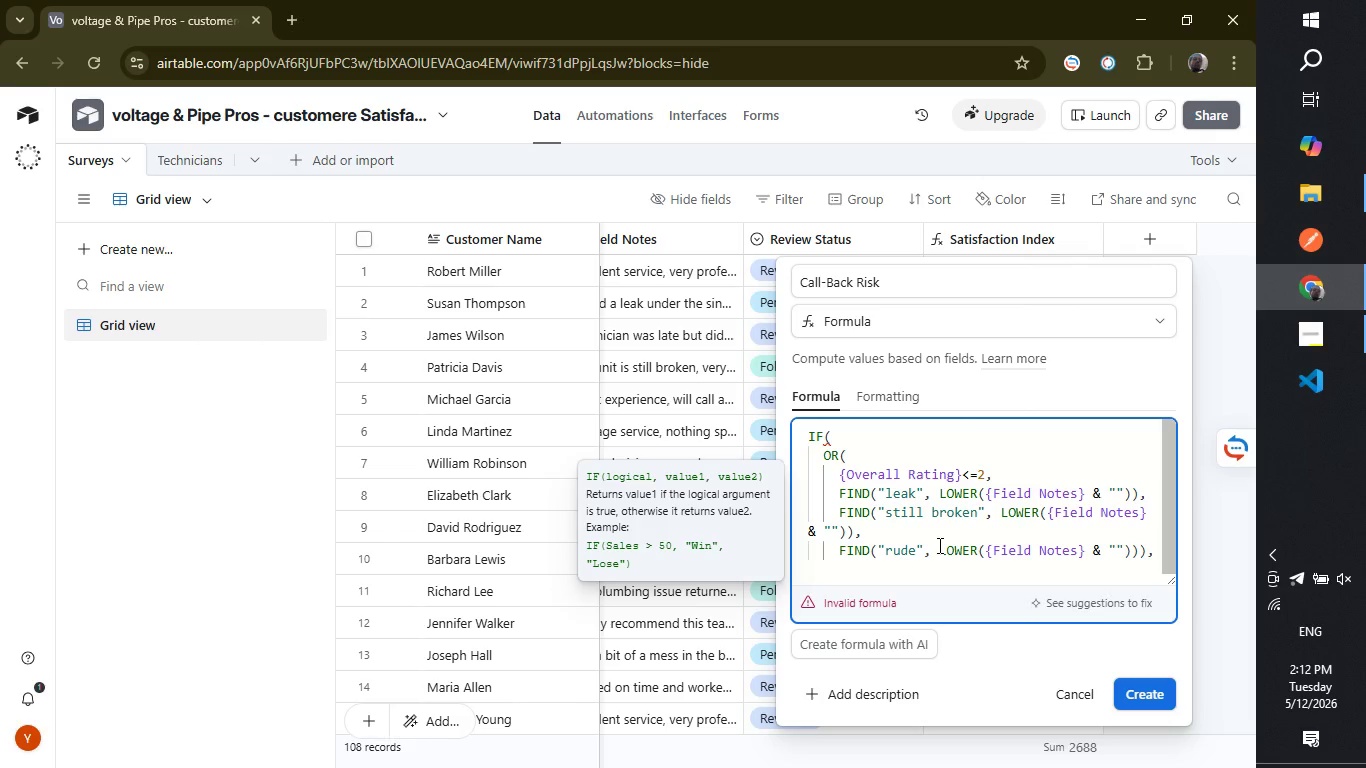 
key(Enter)
 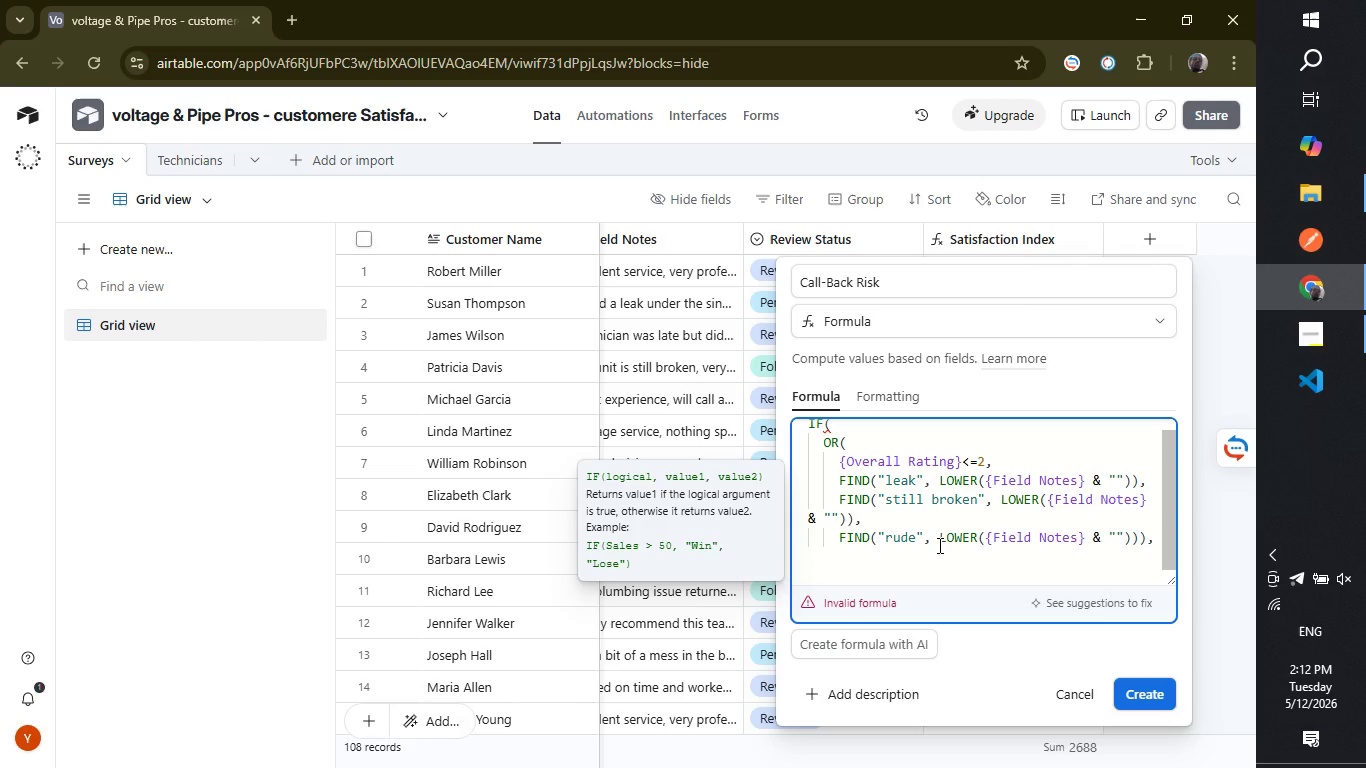 
type("High Risk)
 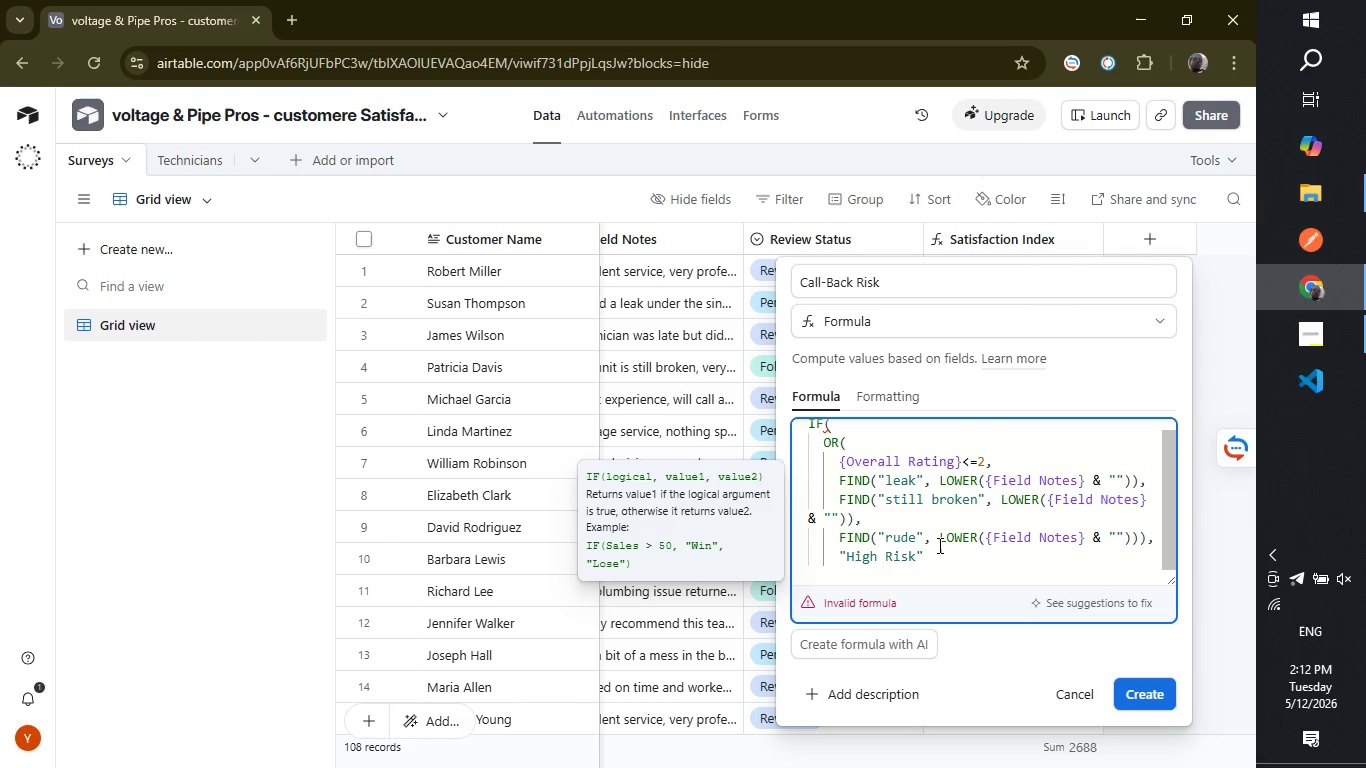 
left_click([928, 554])
 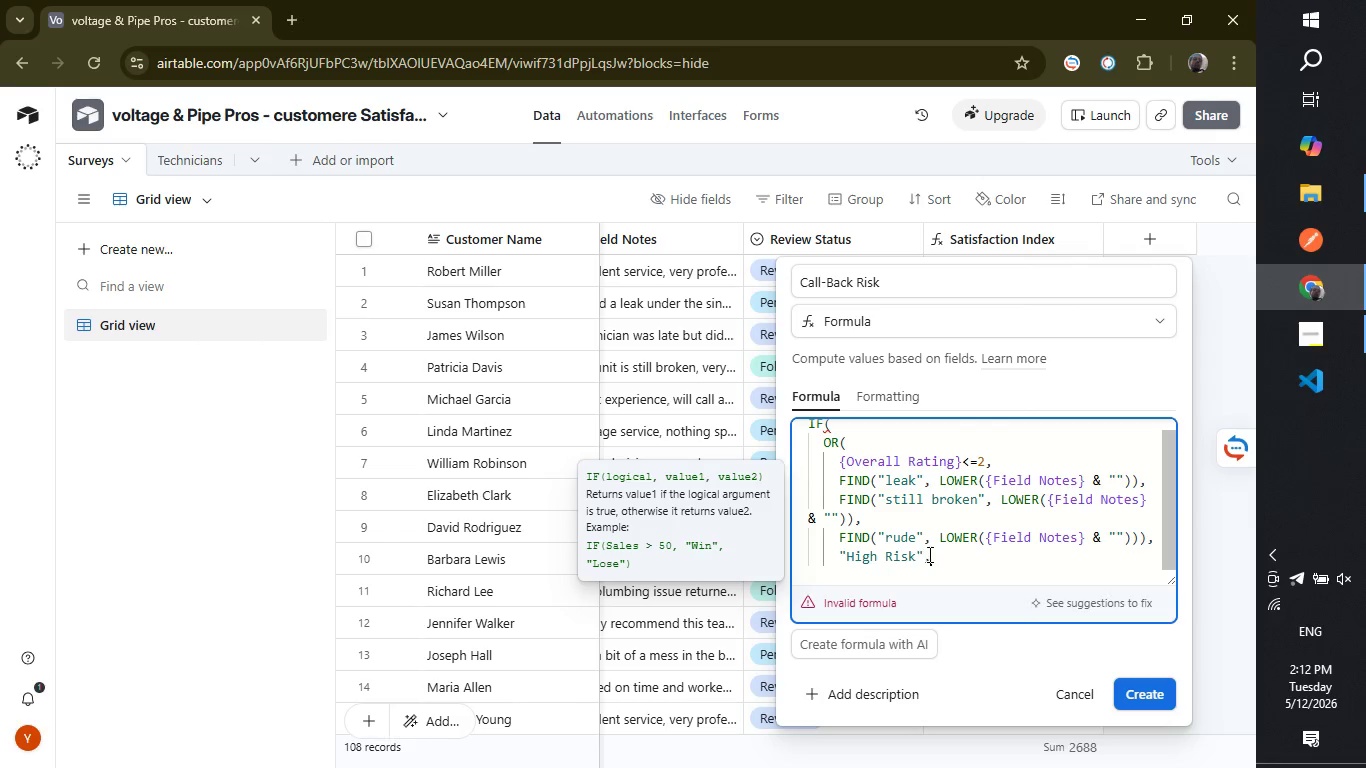 
key(Comma)
 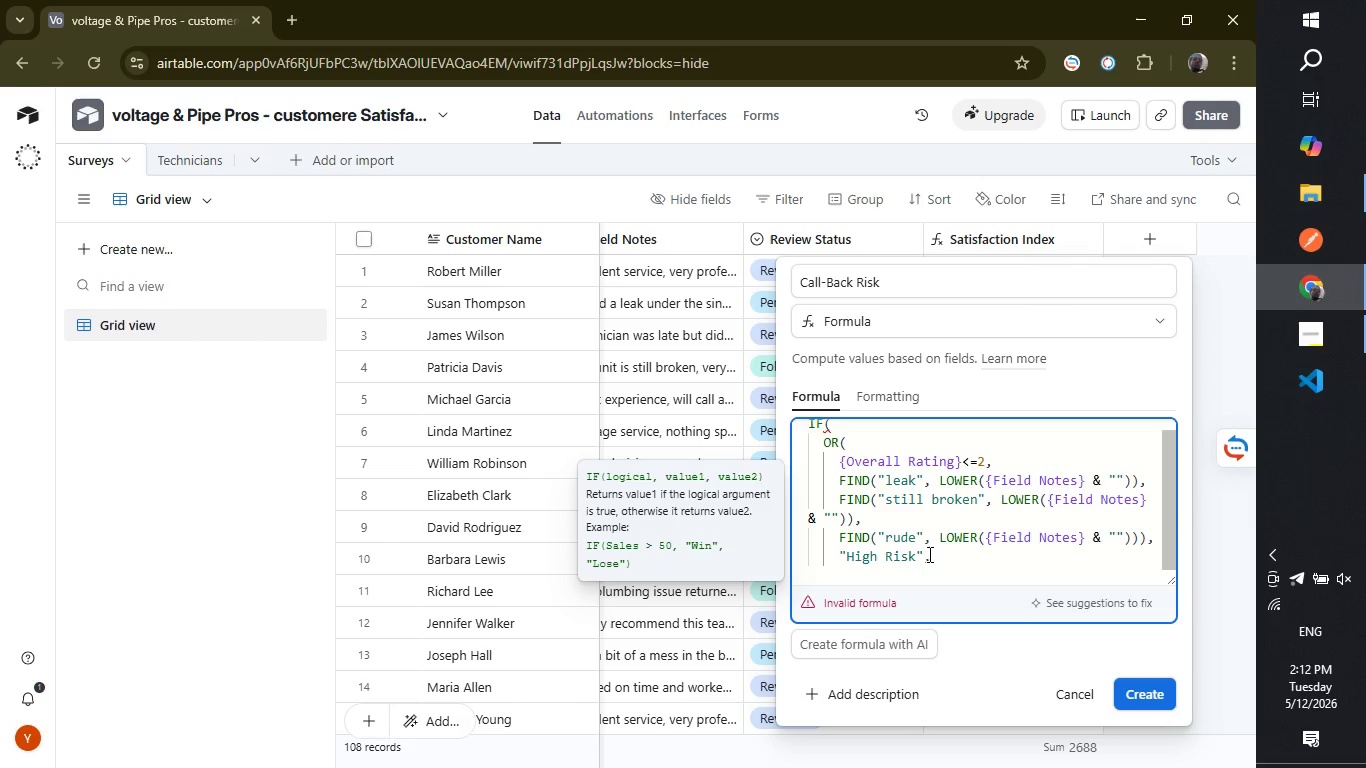 
key(Enter)
 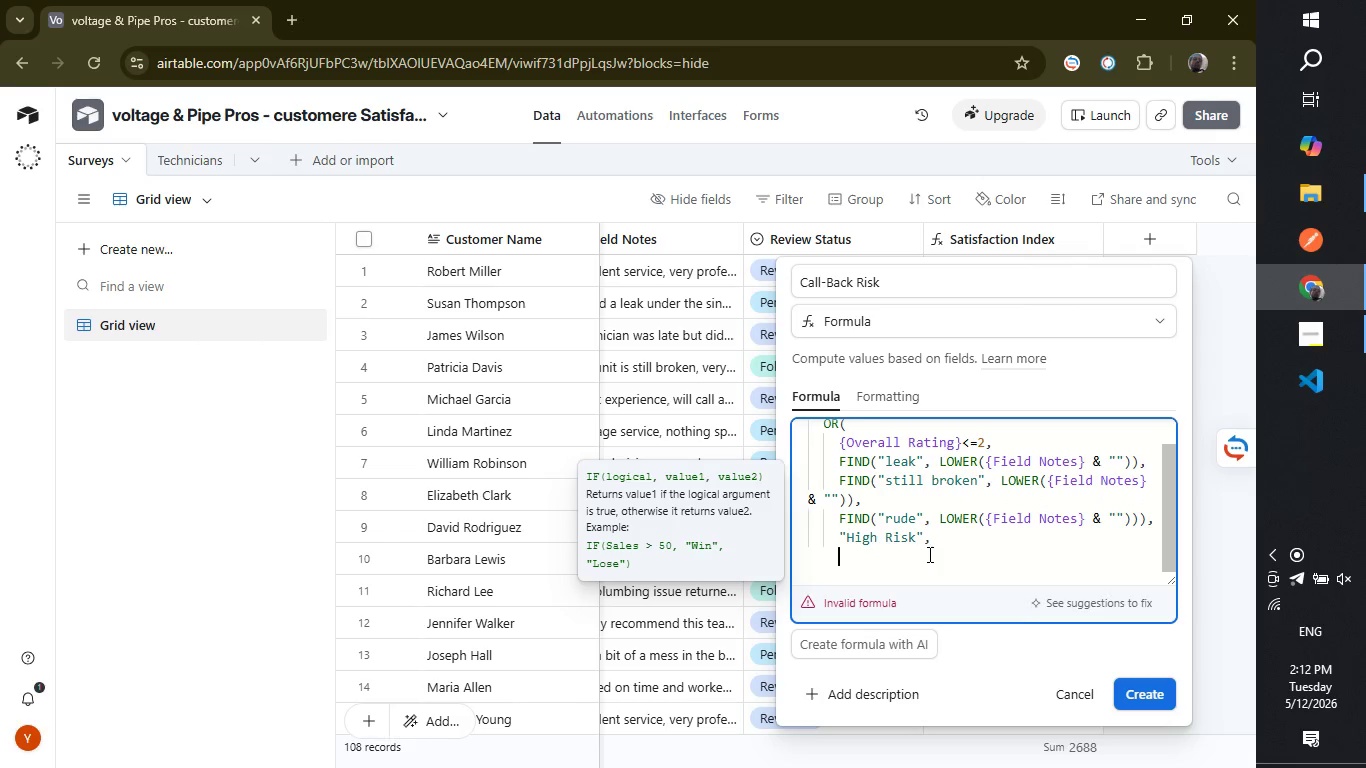 
type("Normal)
 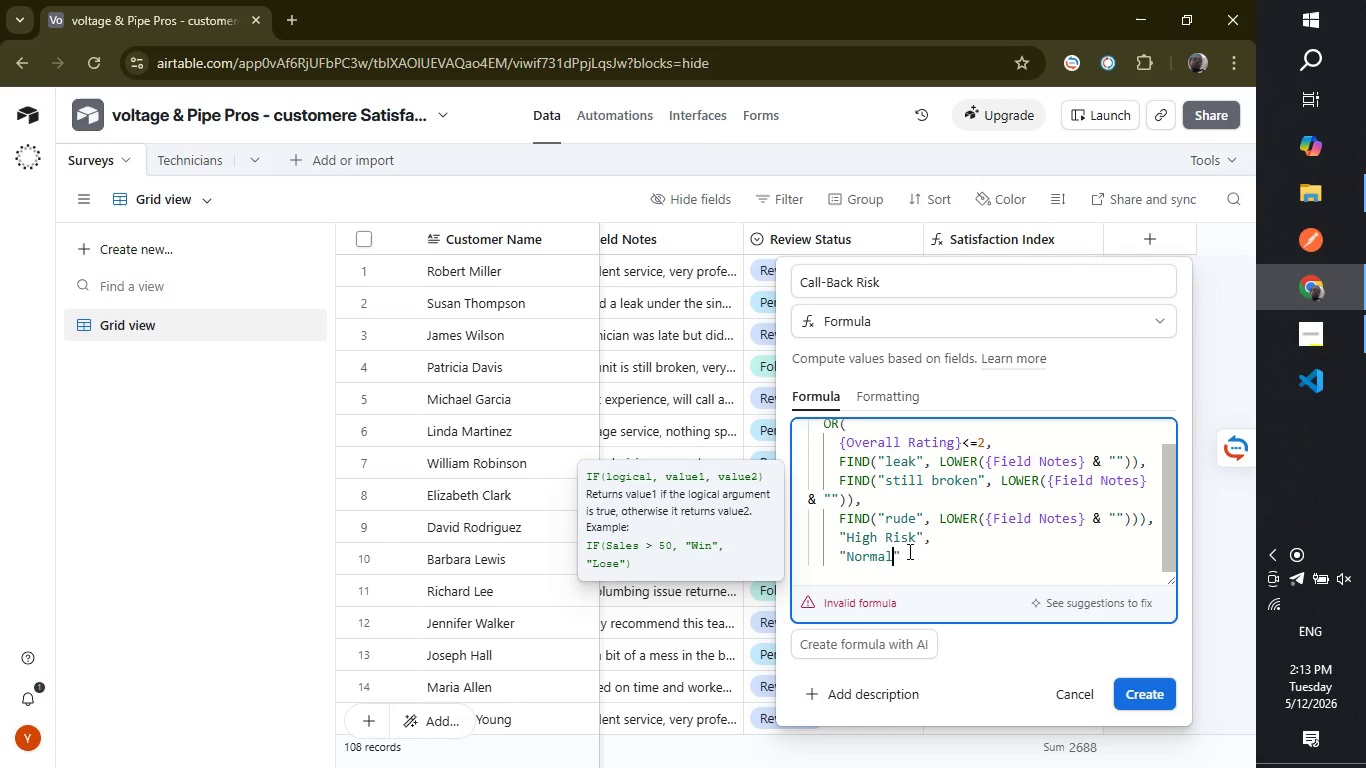 
left_click([908, 551])
 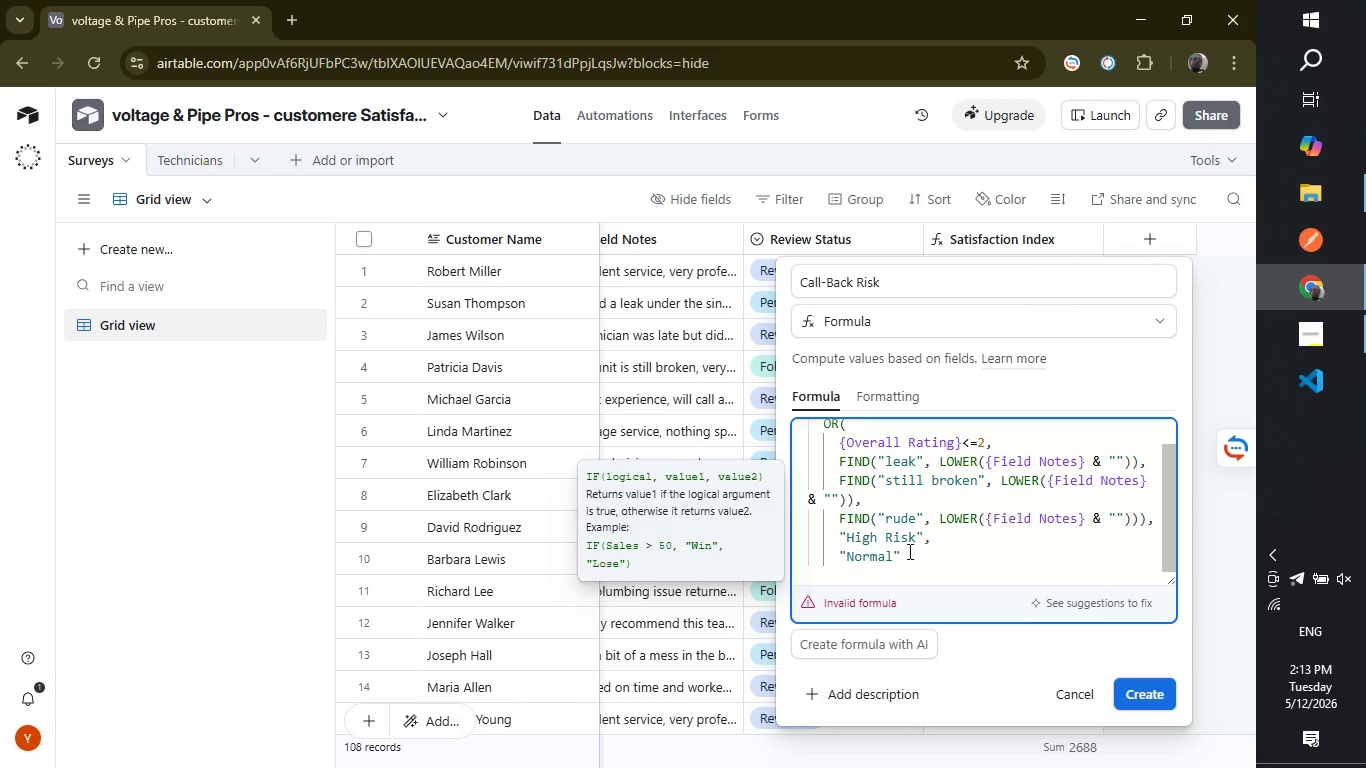 
key(Shift+ShiftLeft)
 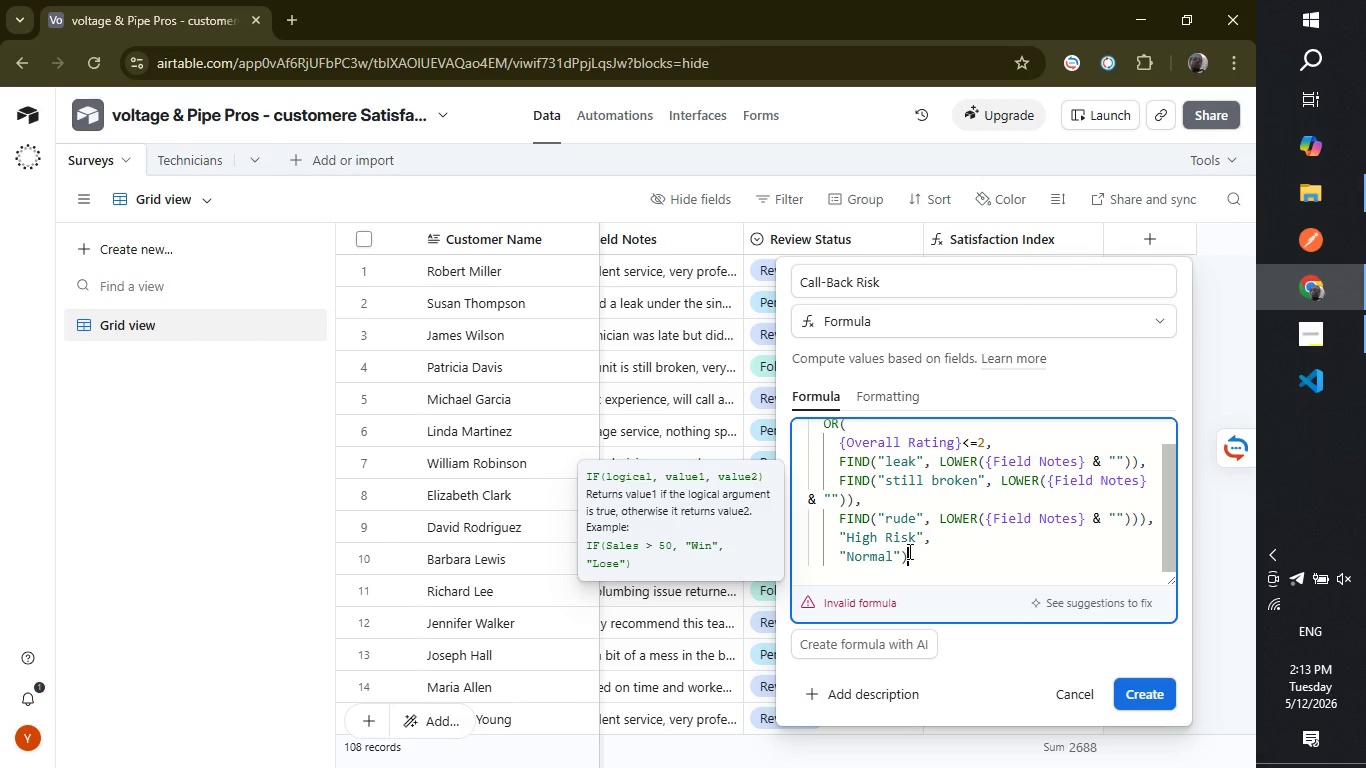 
key(Shift+0)
 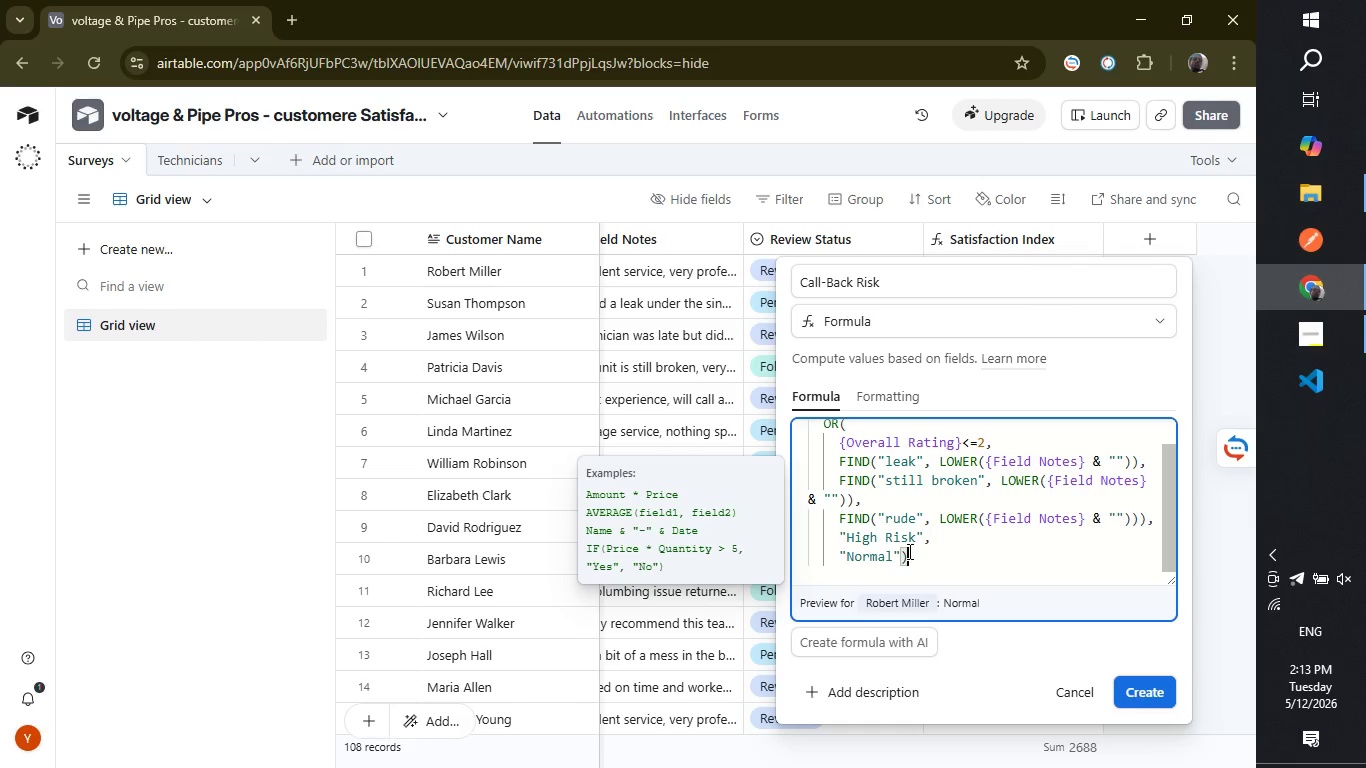 
wait(9.12)
 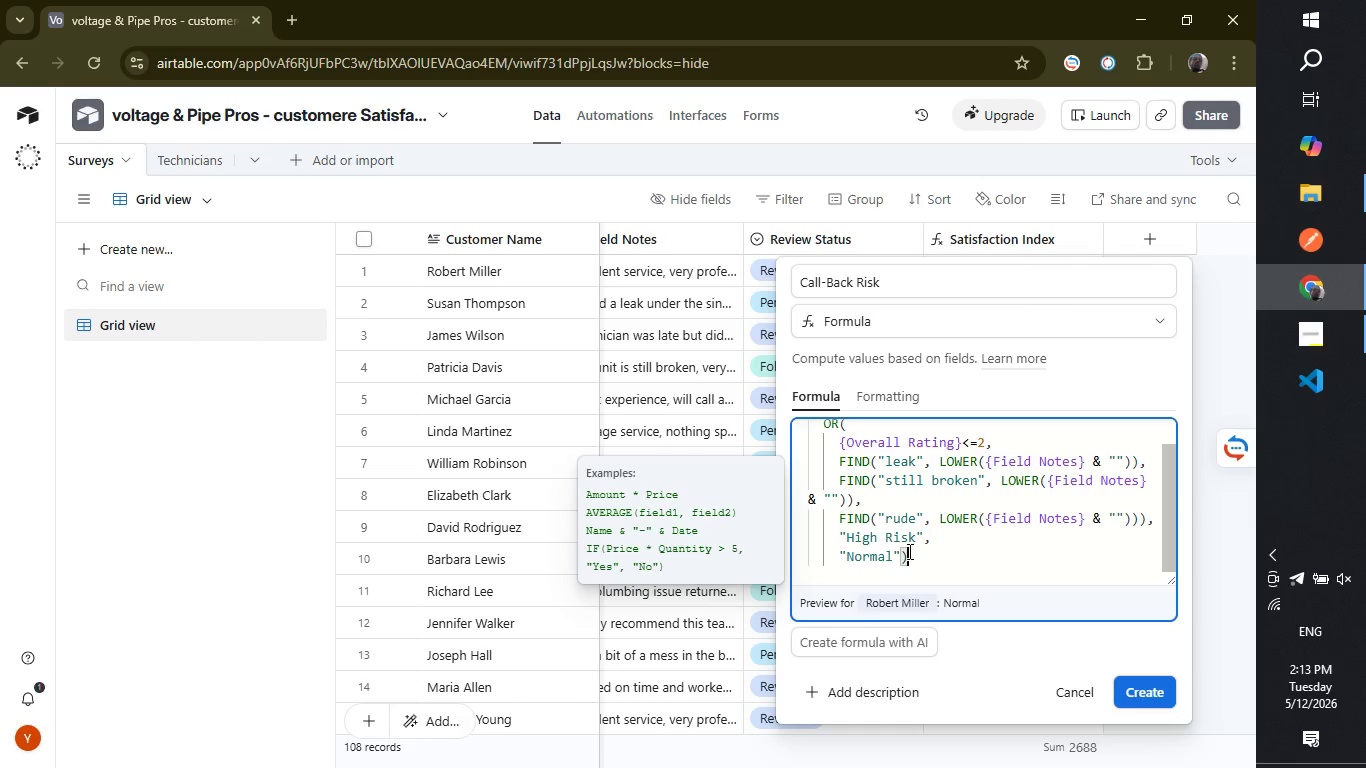 
left_click([1135, 685])
 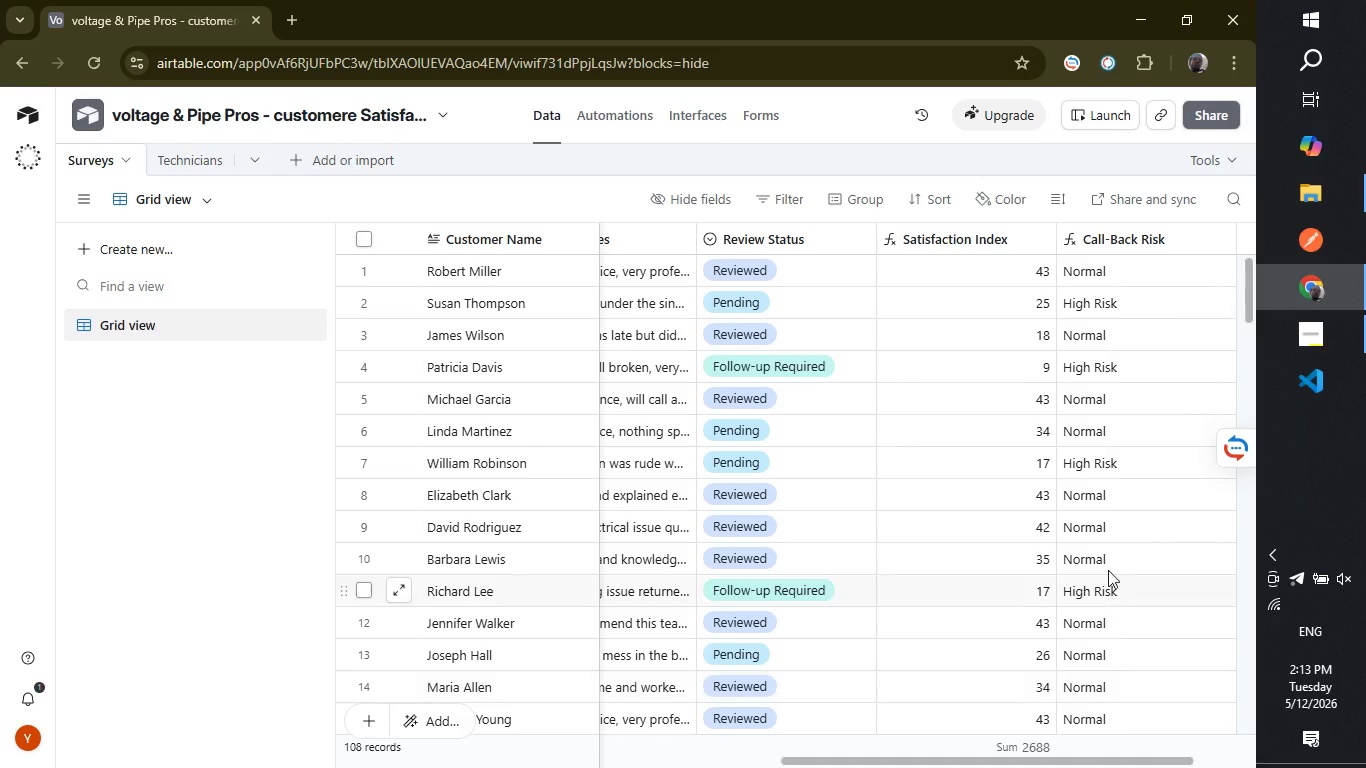 
wait(30.44)
 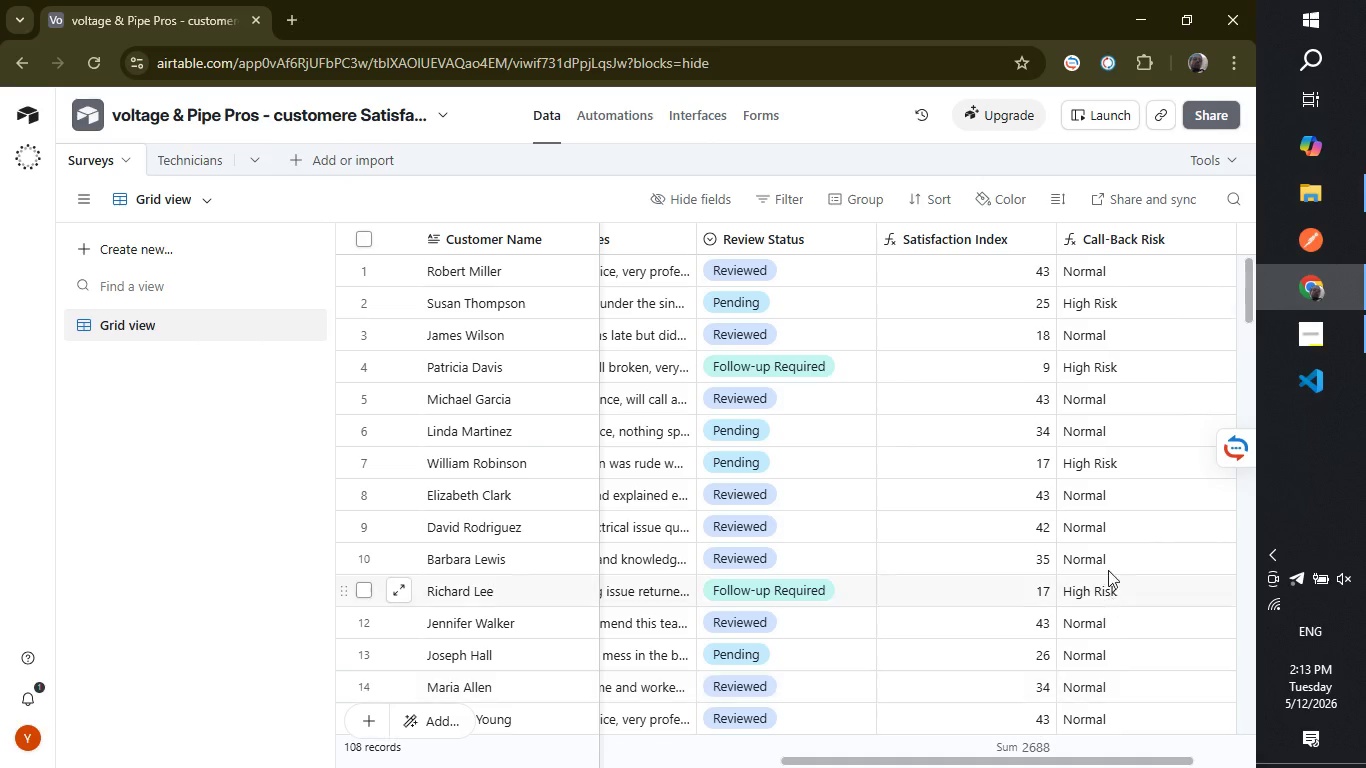 
left_click_drag(start_coordinate=[950, 759], to_coordinate=[933, 761])
 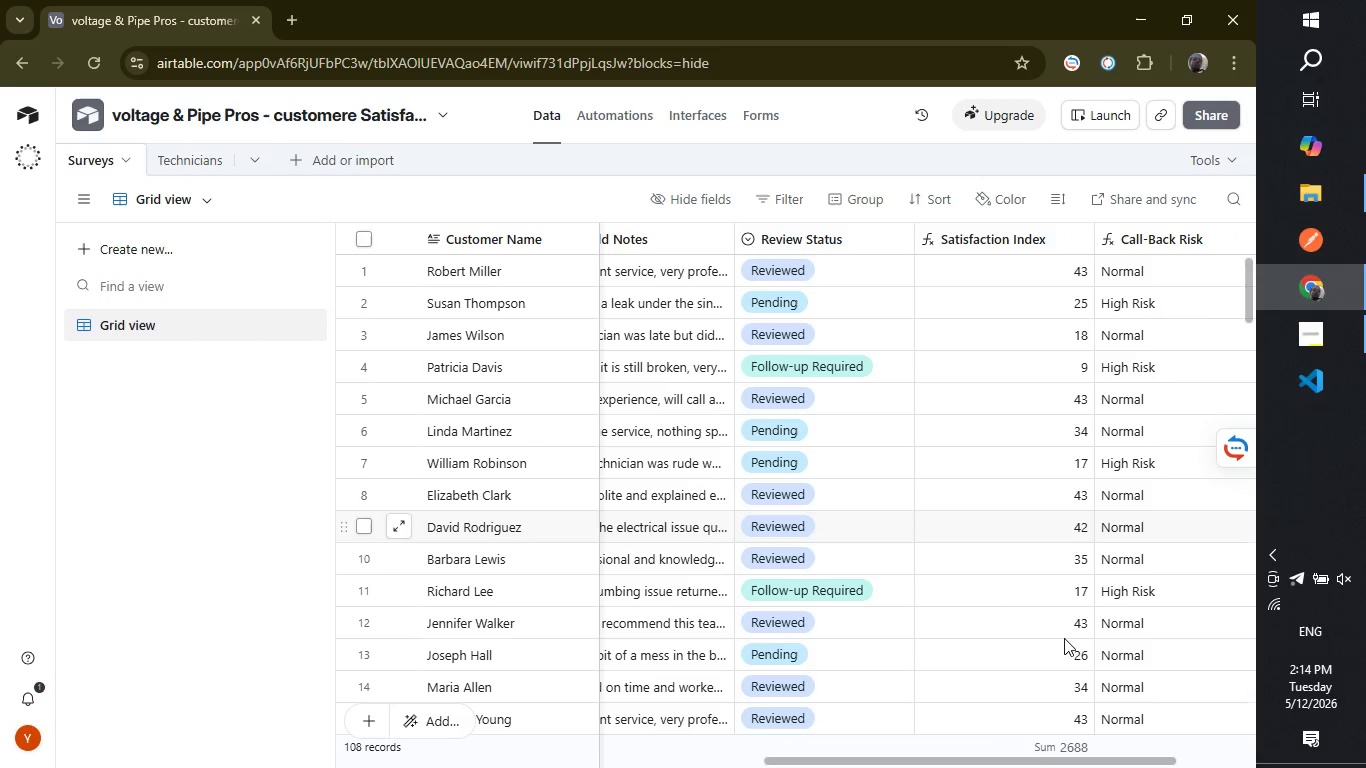 
wait(5.67)
 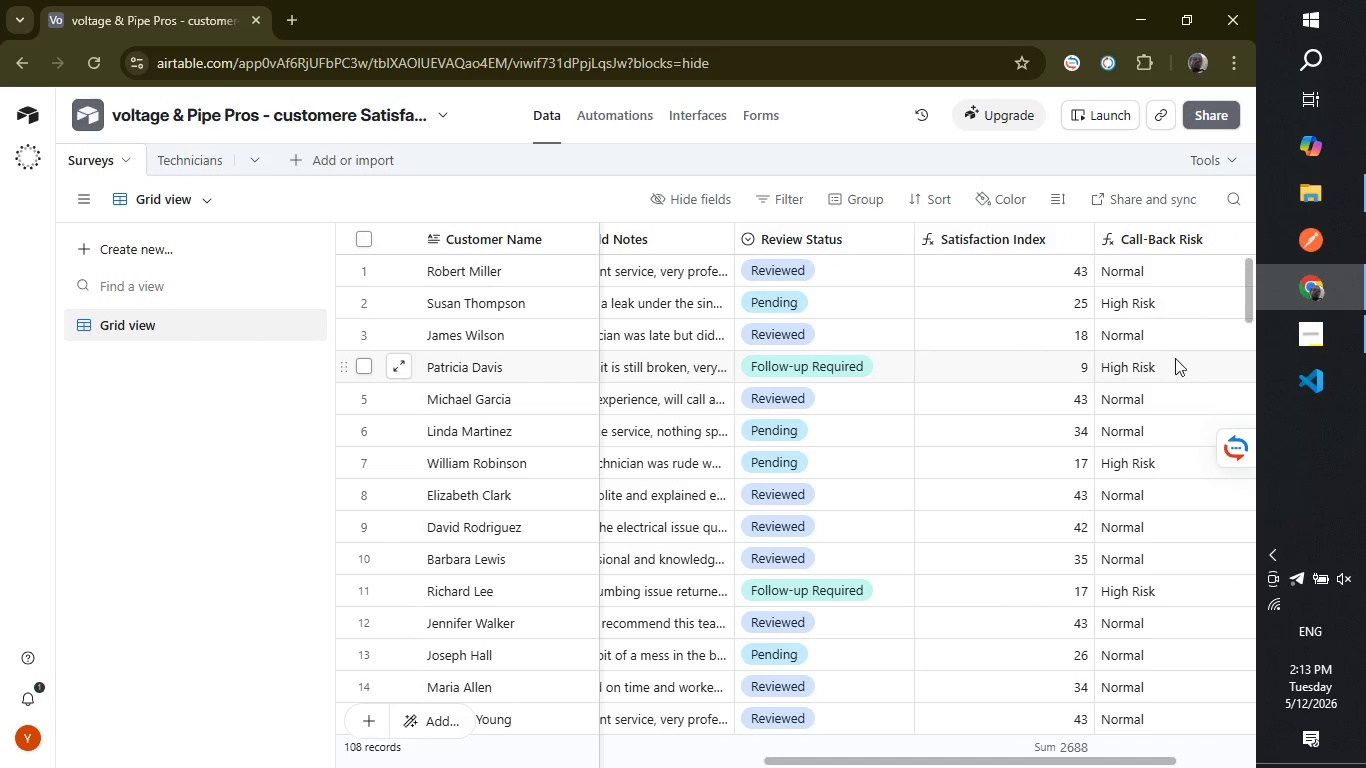 
left_click_drag(start_coordinate=[1027, 765], to_coordinate=[1061, 765])
 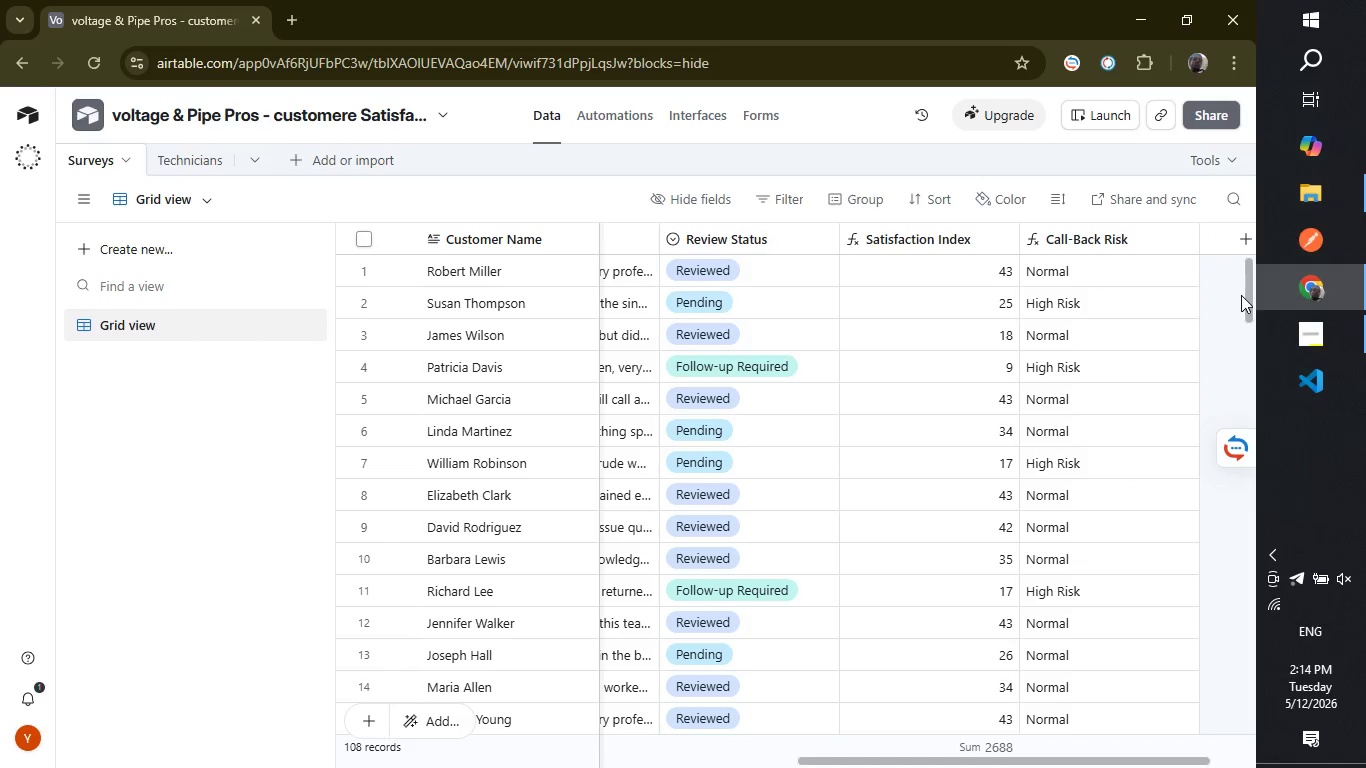 
left_click_drag(start_coordinate=[1249, 298], to_coordinate=[1230, 311])
 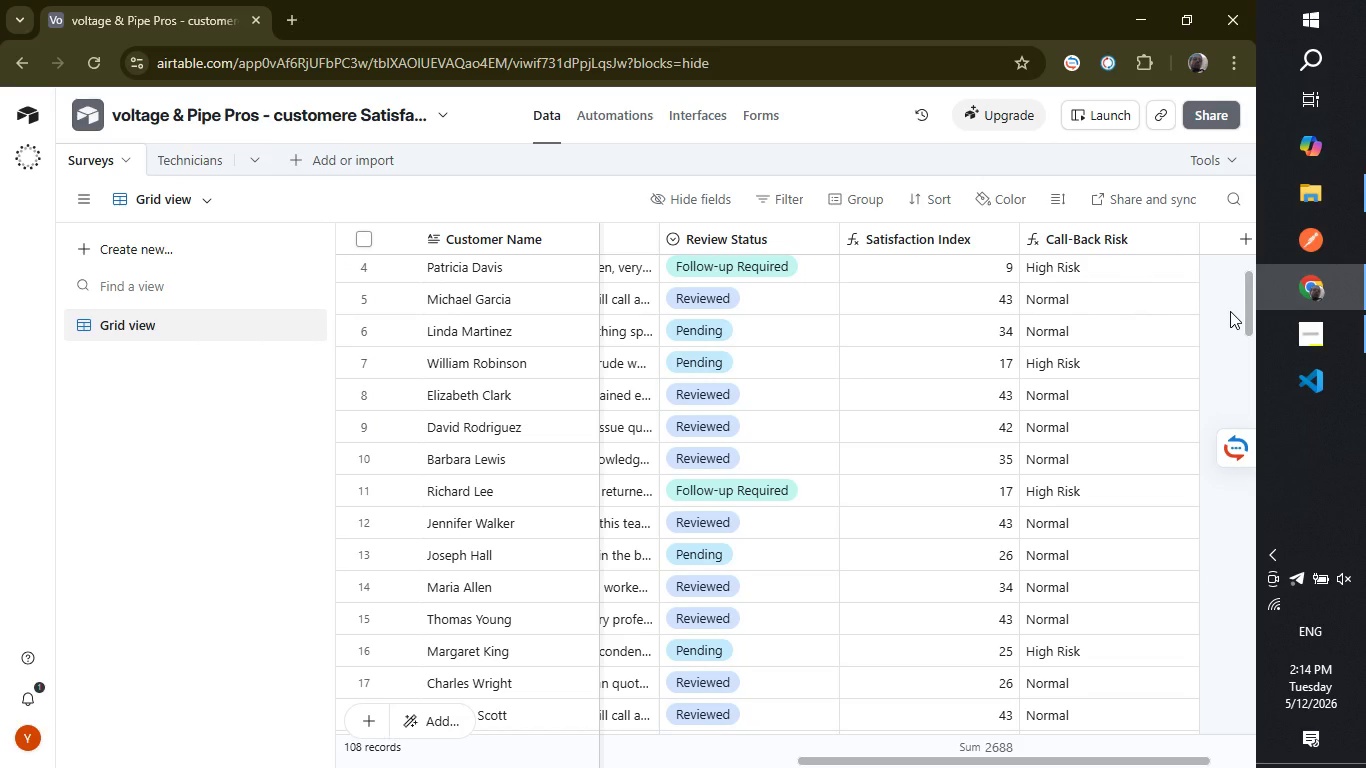 
wait(20.12)
 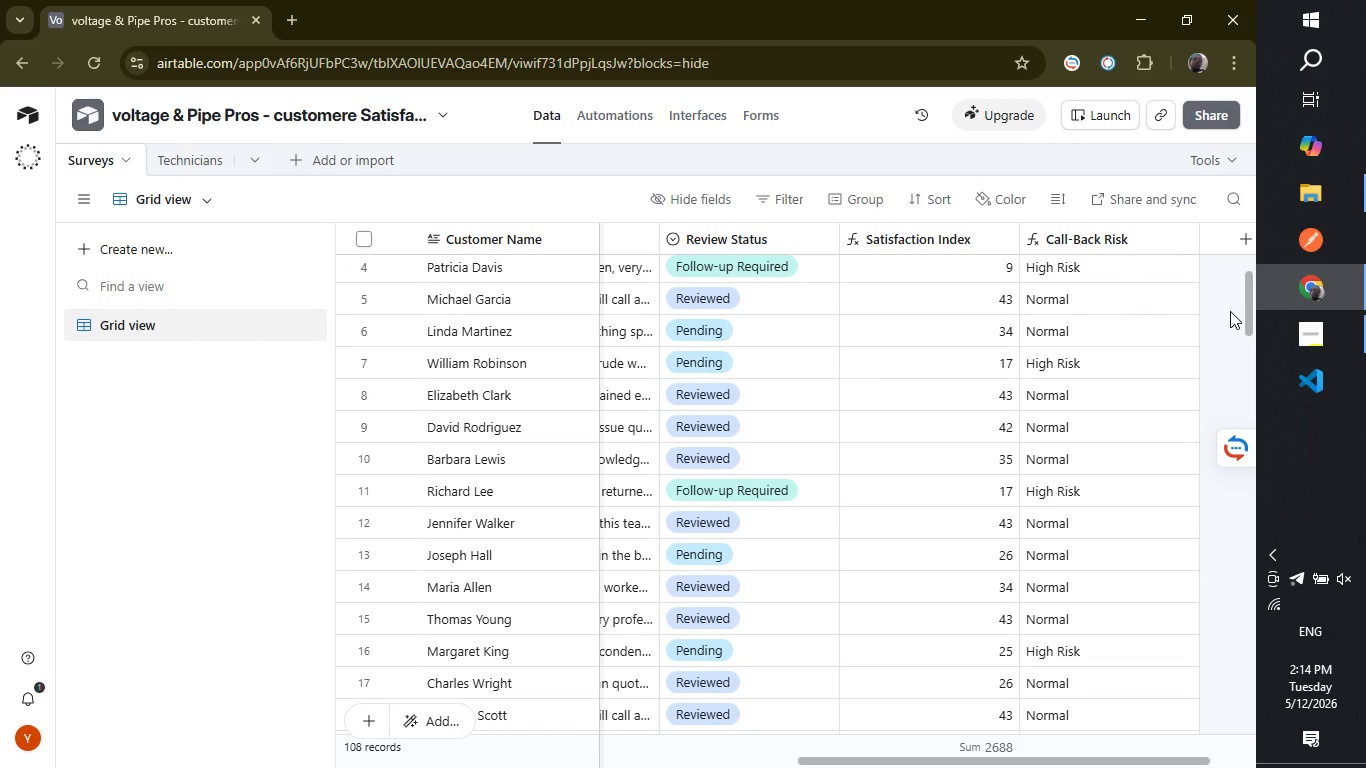 
left_click([1226, 240])
 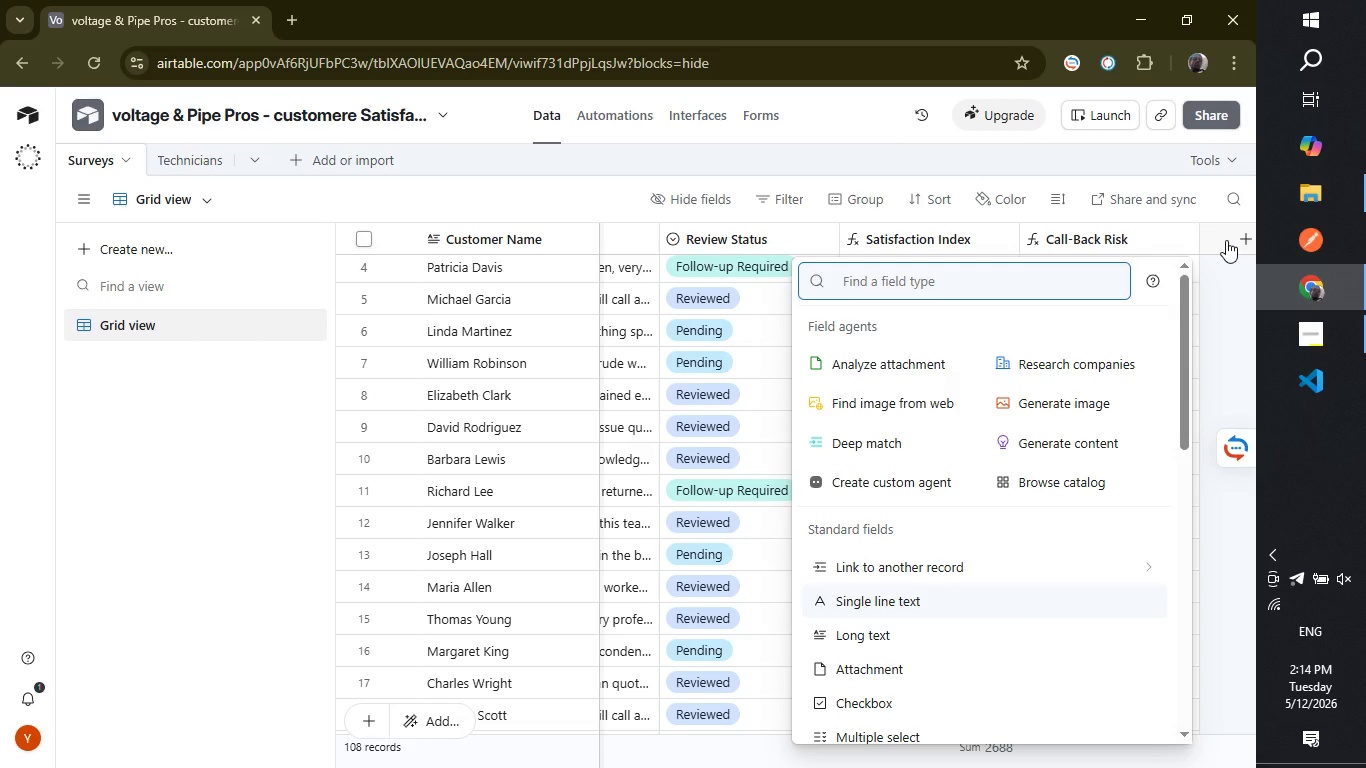 
type(form)
 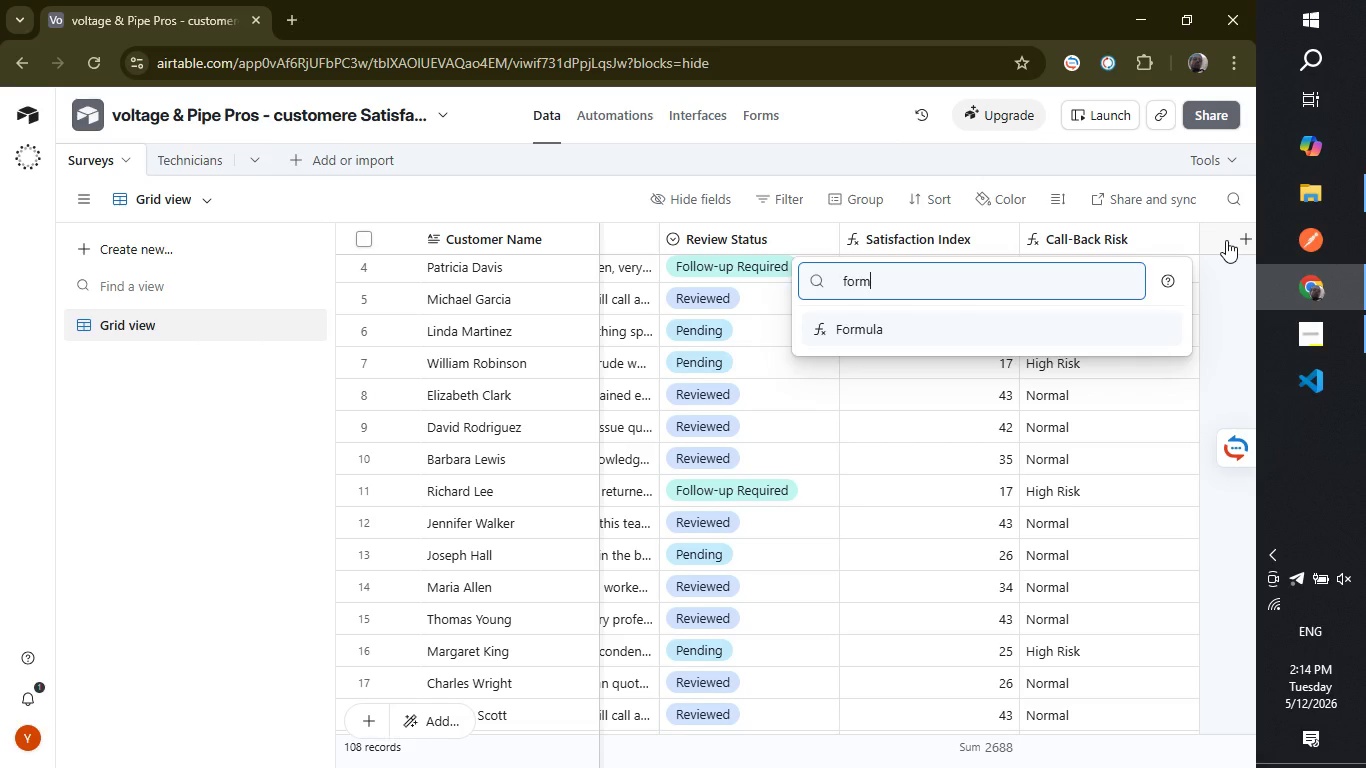 
key(Enter)
 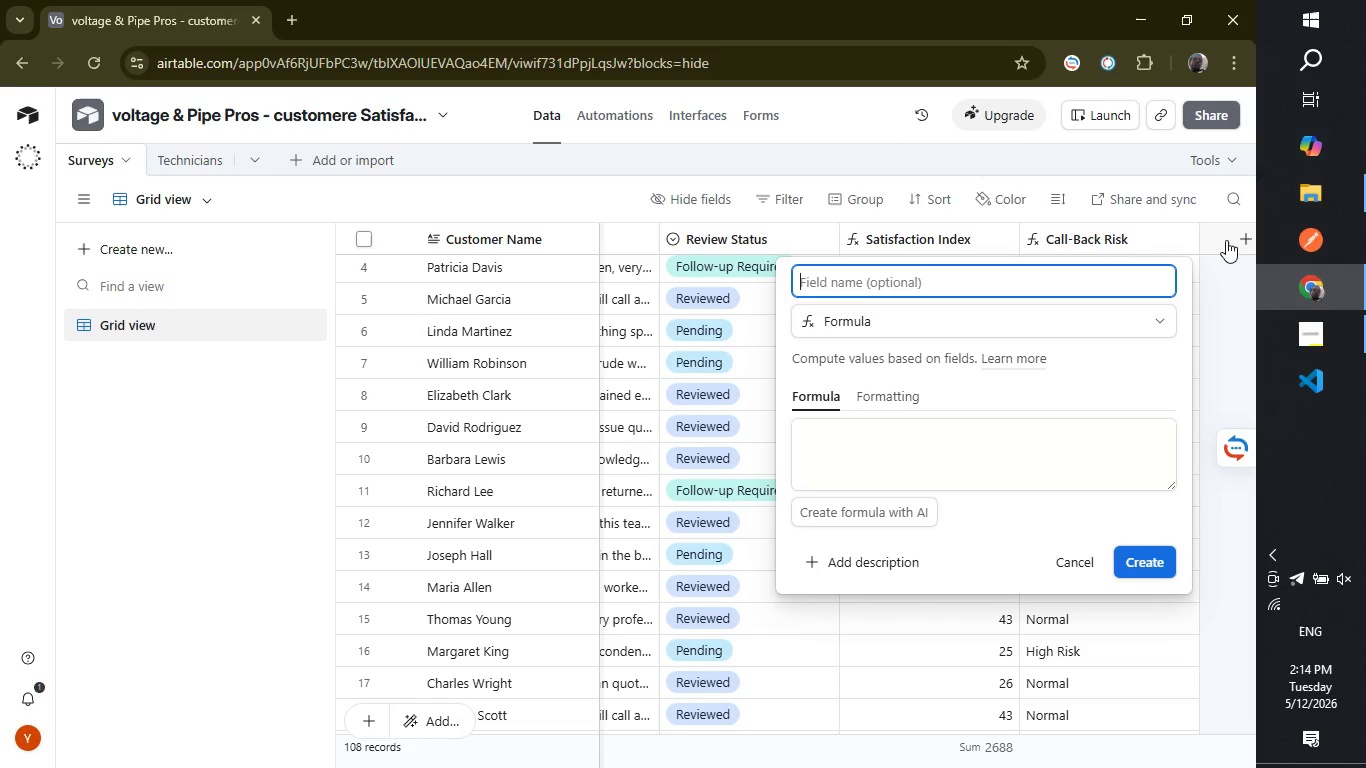 
type(Reviewed?)
 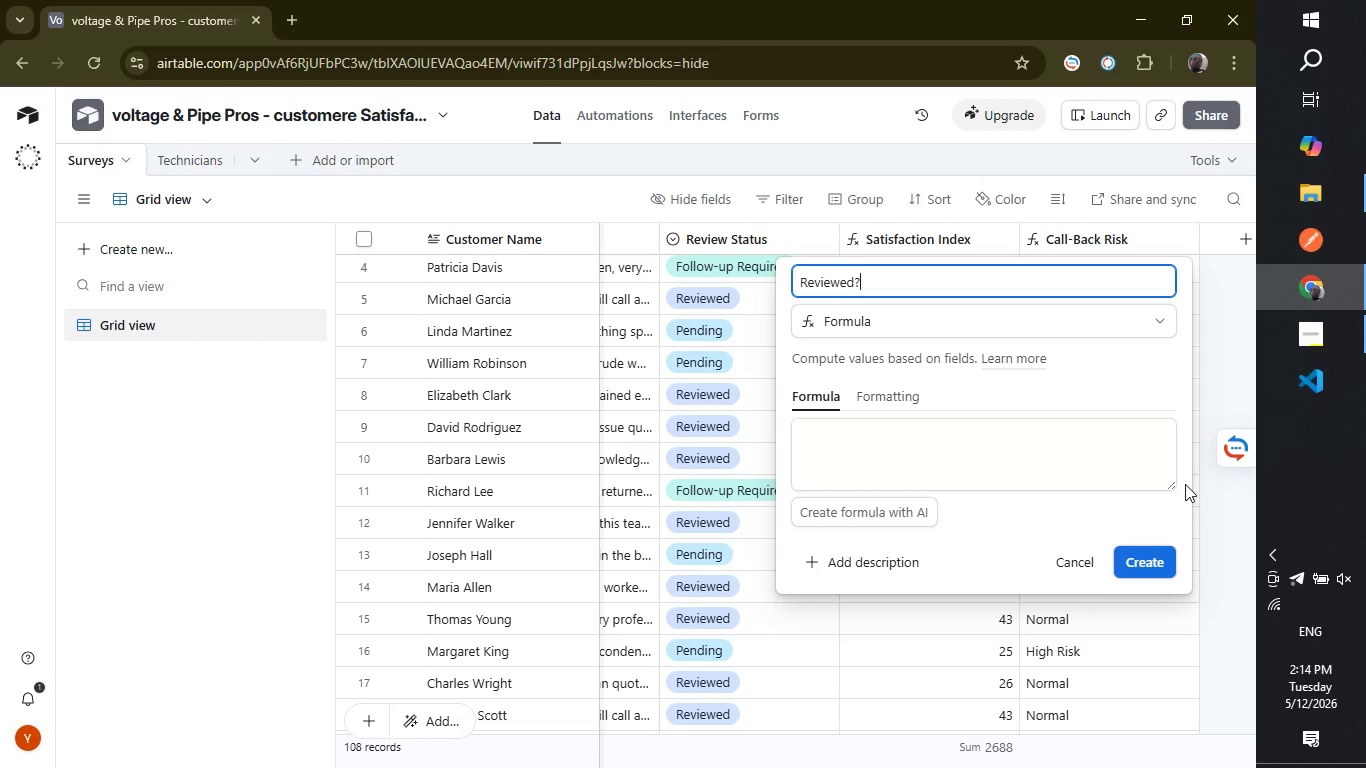 
wait(7.19)
 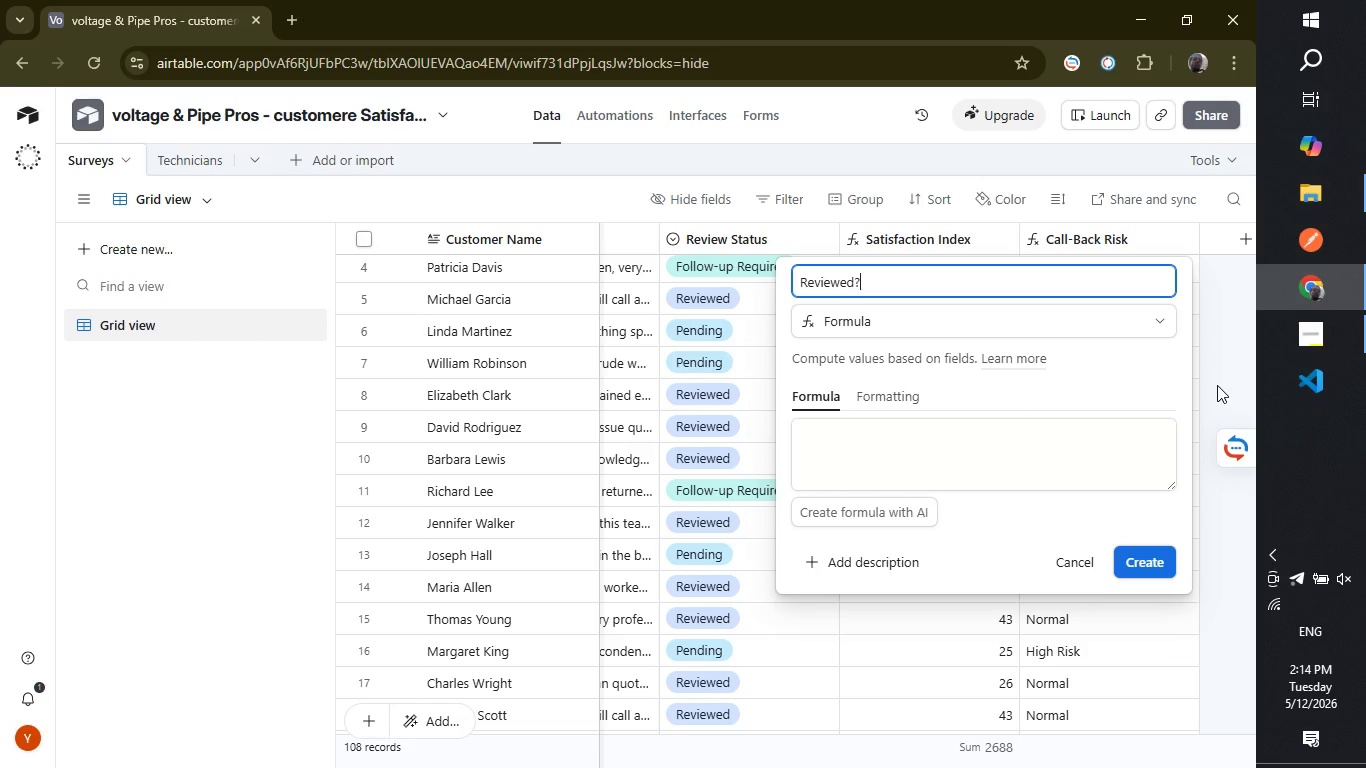 
left_click([1008, 399])
 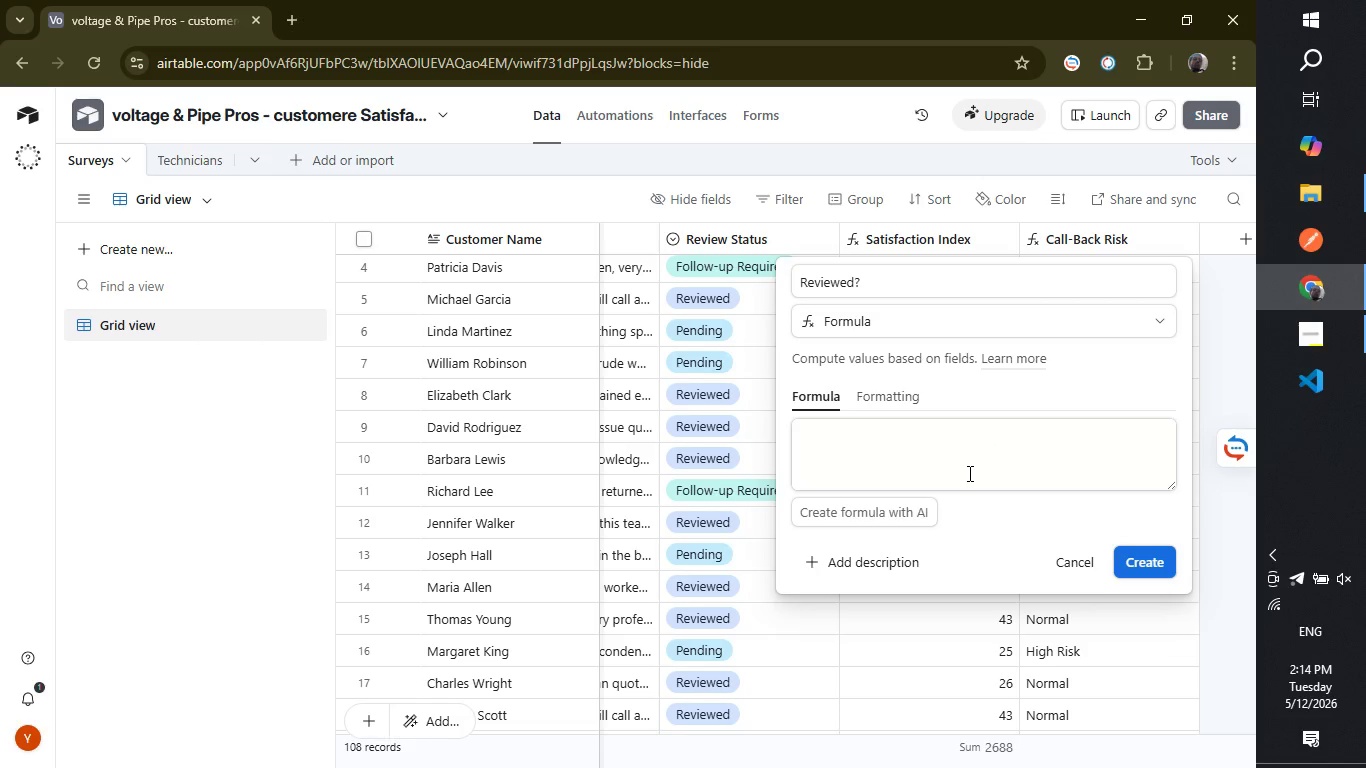 
left_click([968, 473])
 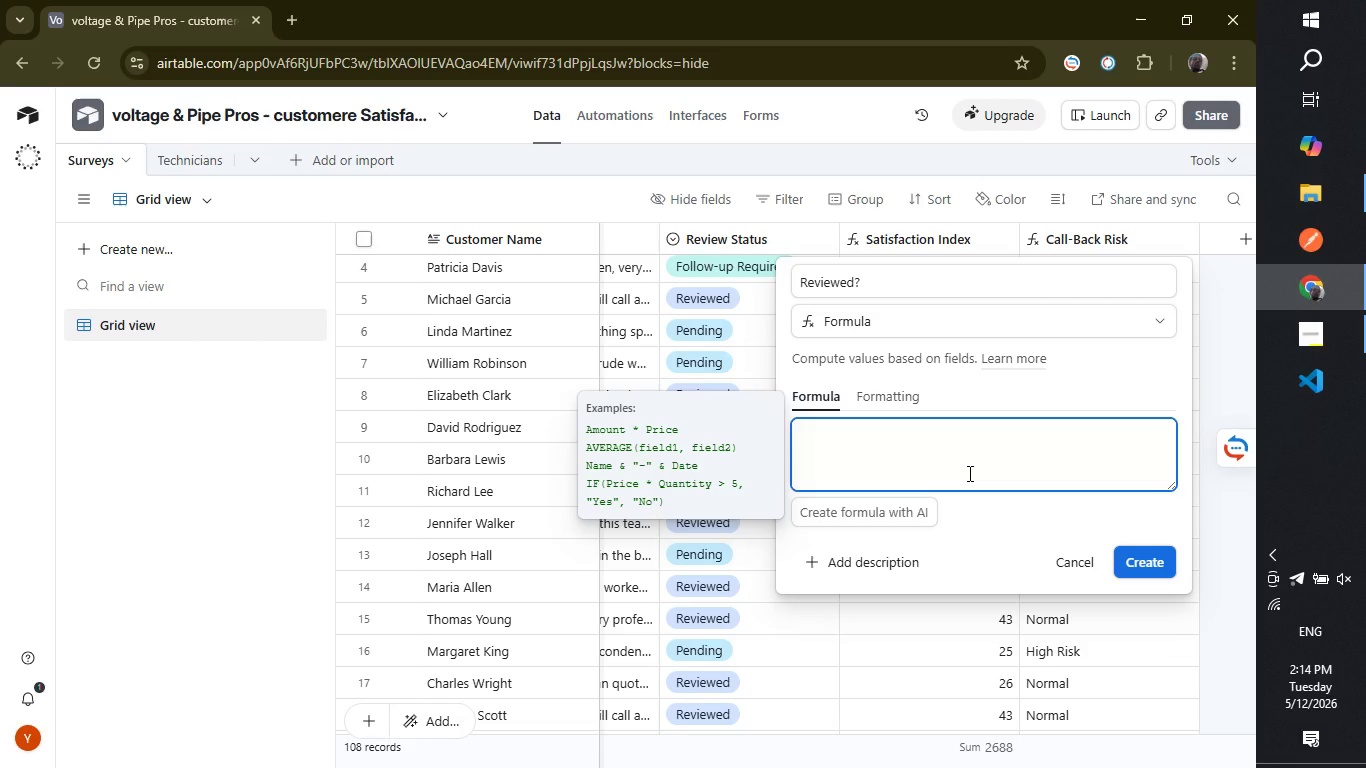 
type(if)
 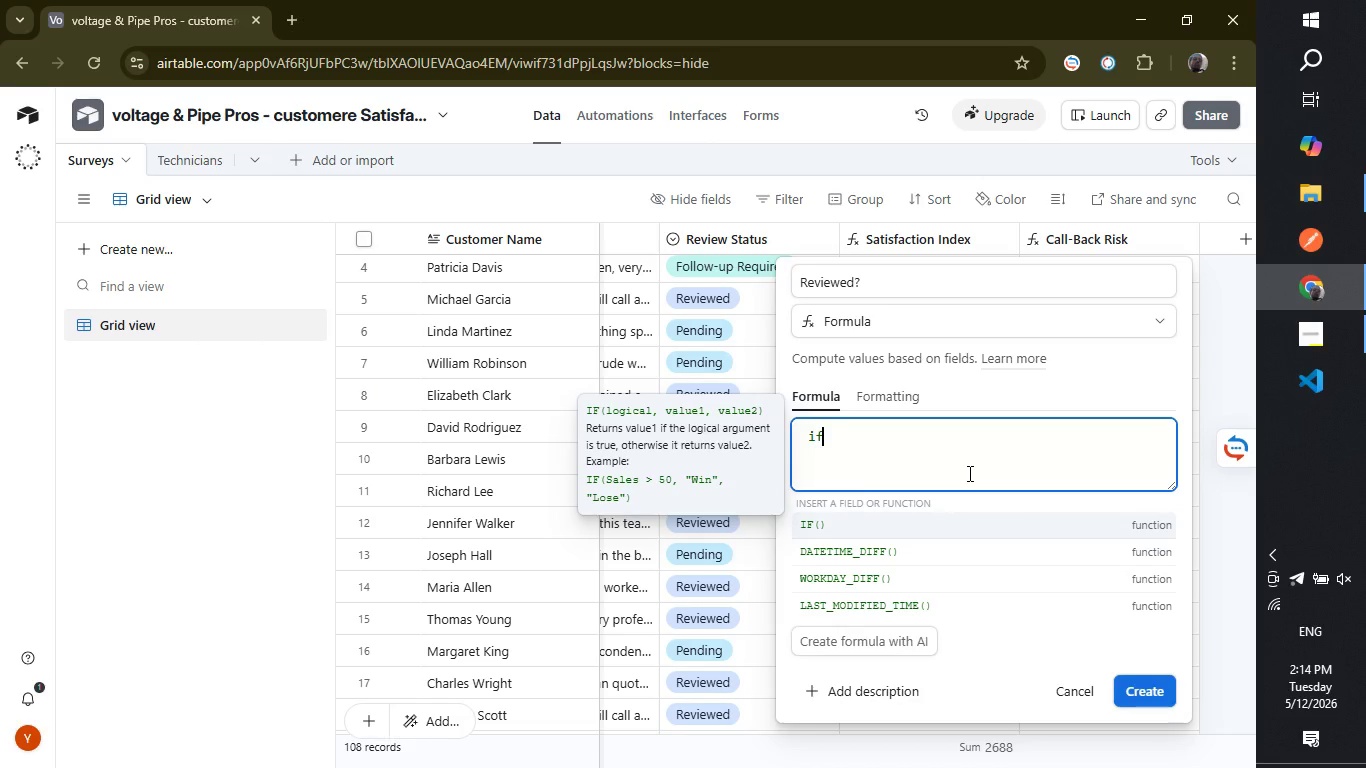 
key(Enter)
 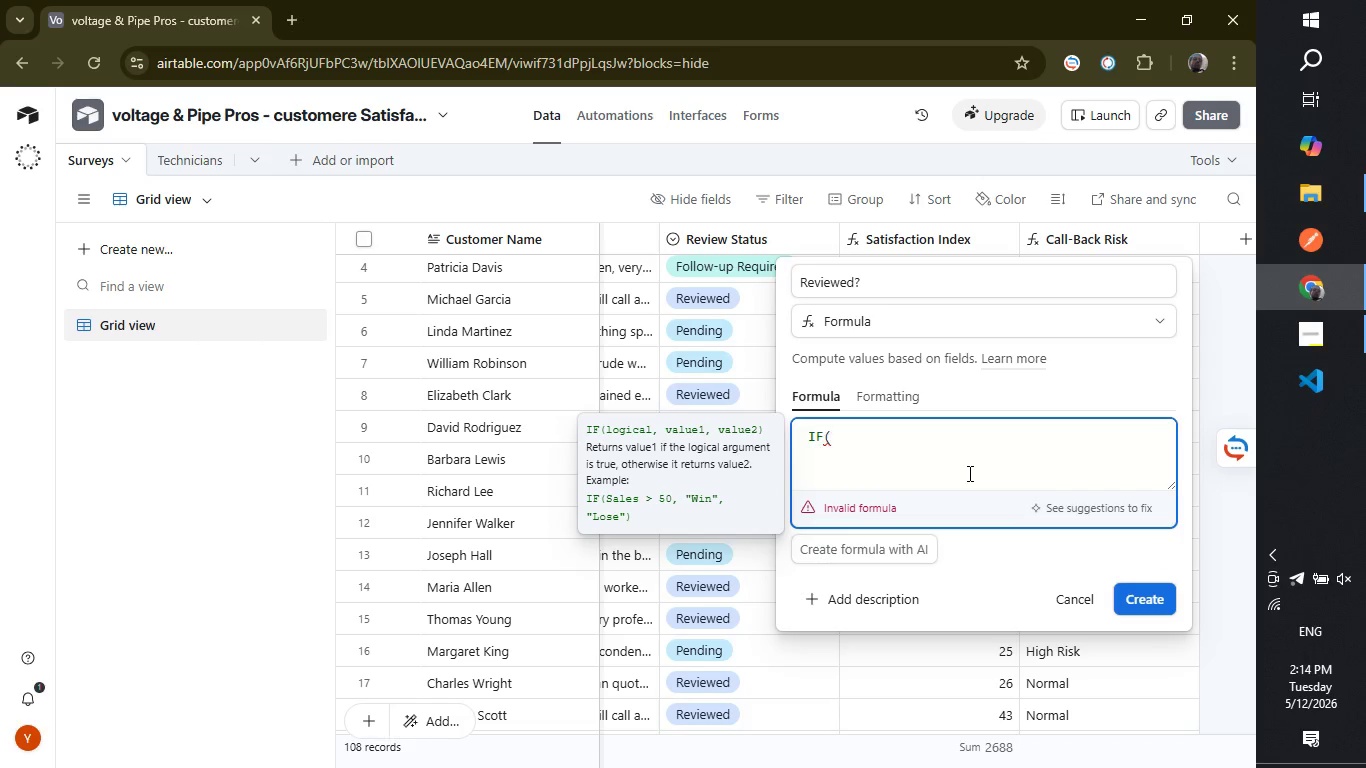 
type({revie)
 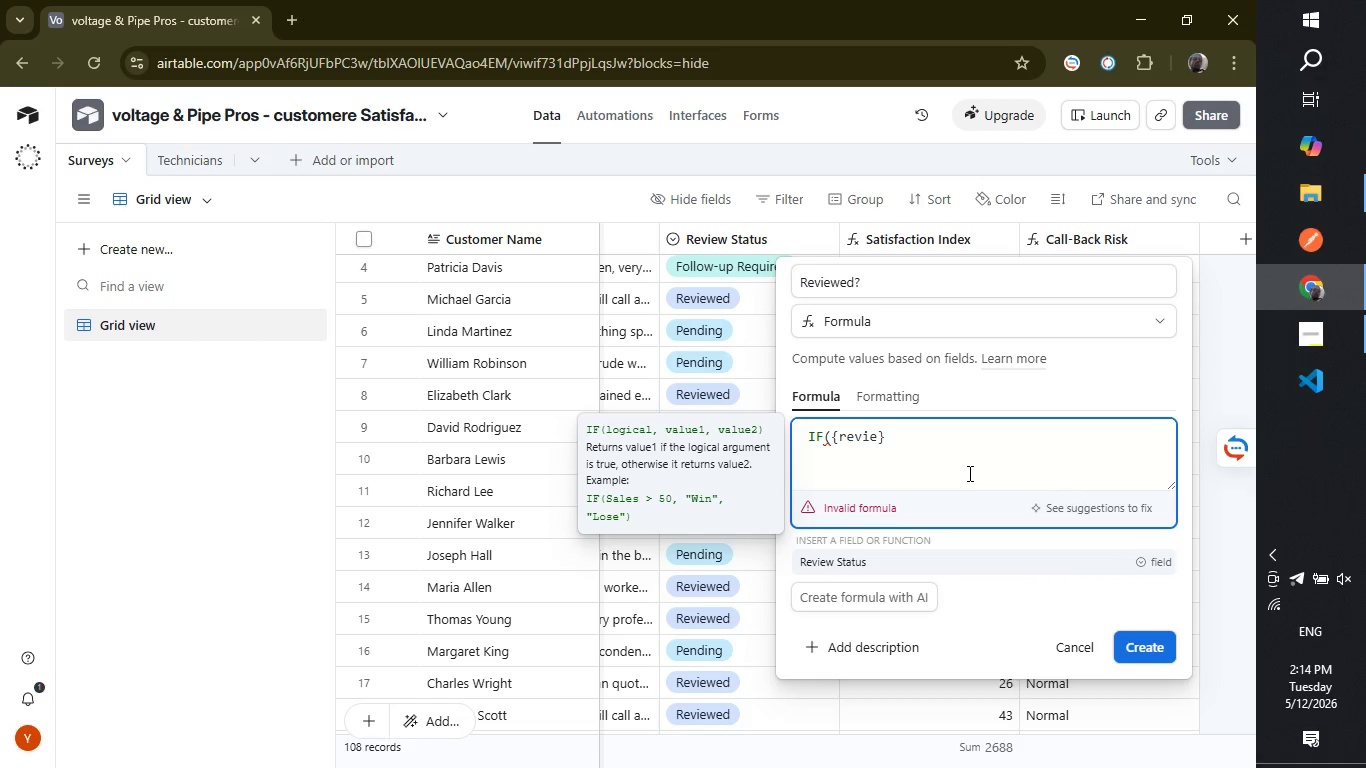 
key(Enter)
 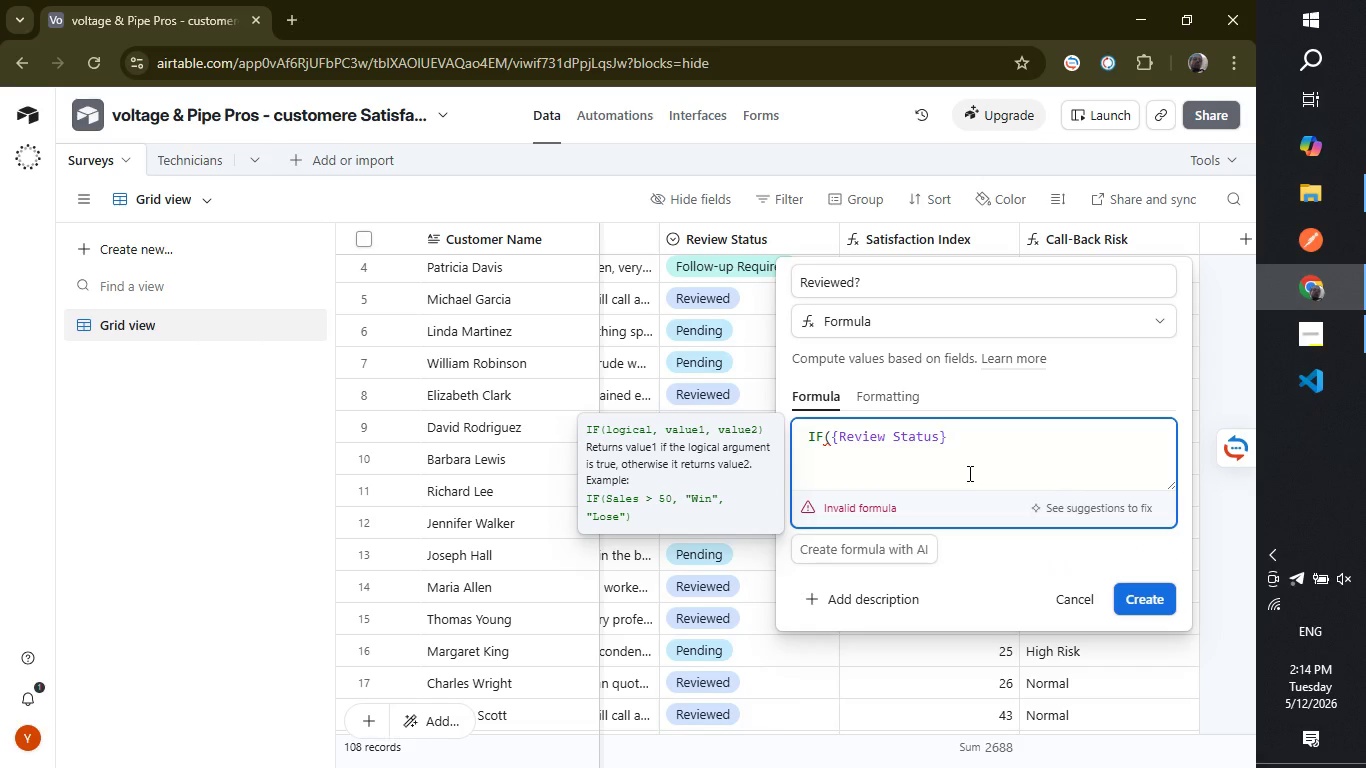 
type(="Reviewed)
 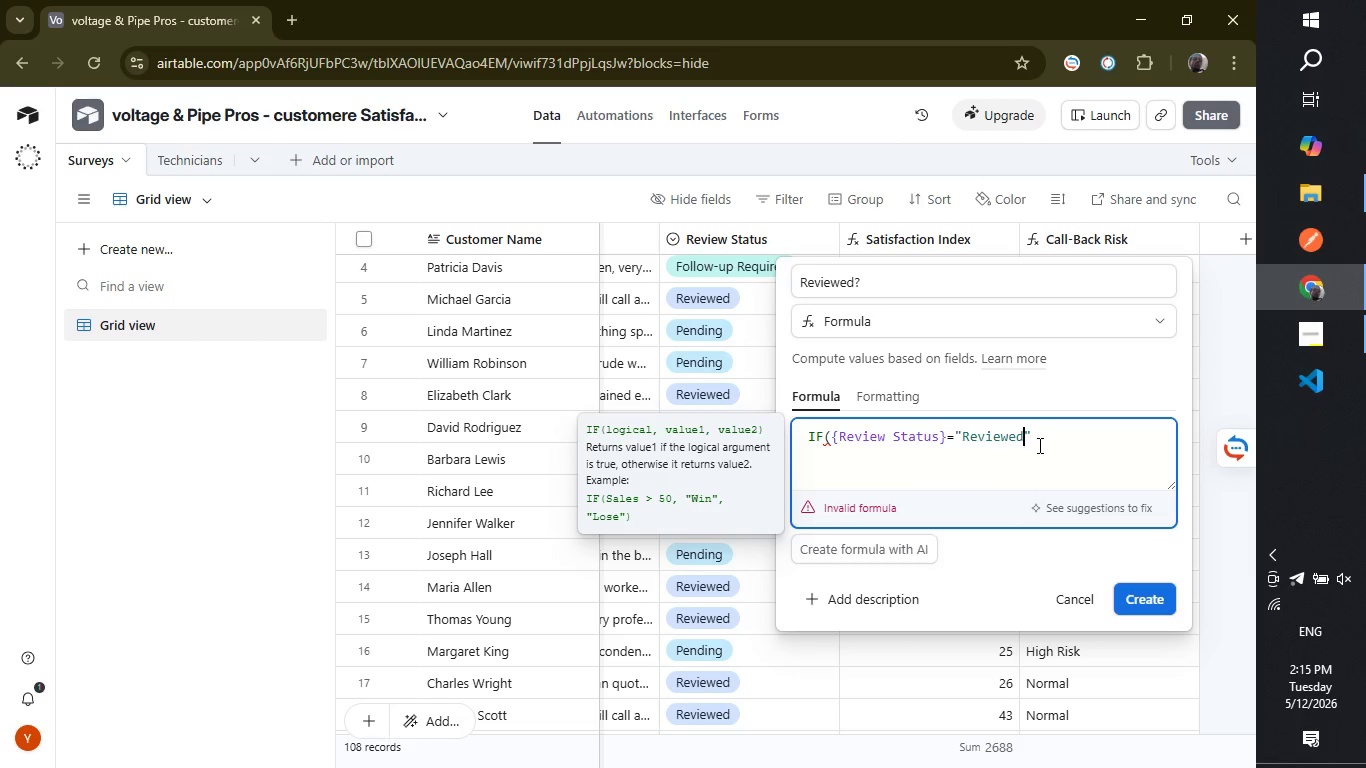 
left_click([1049, 437])
 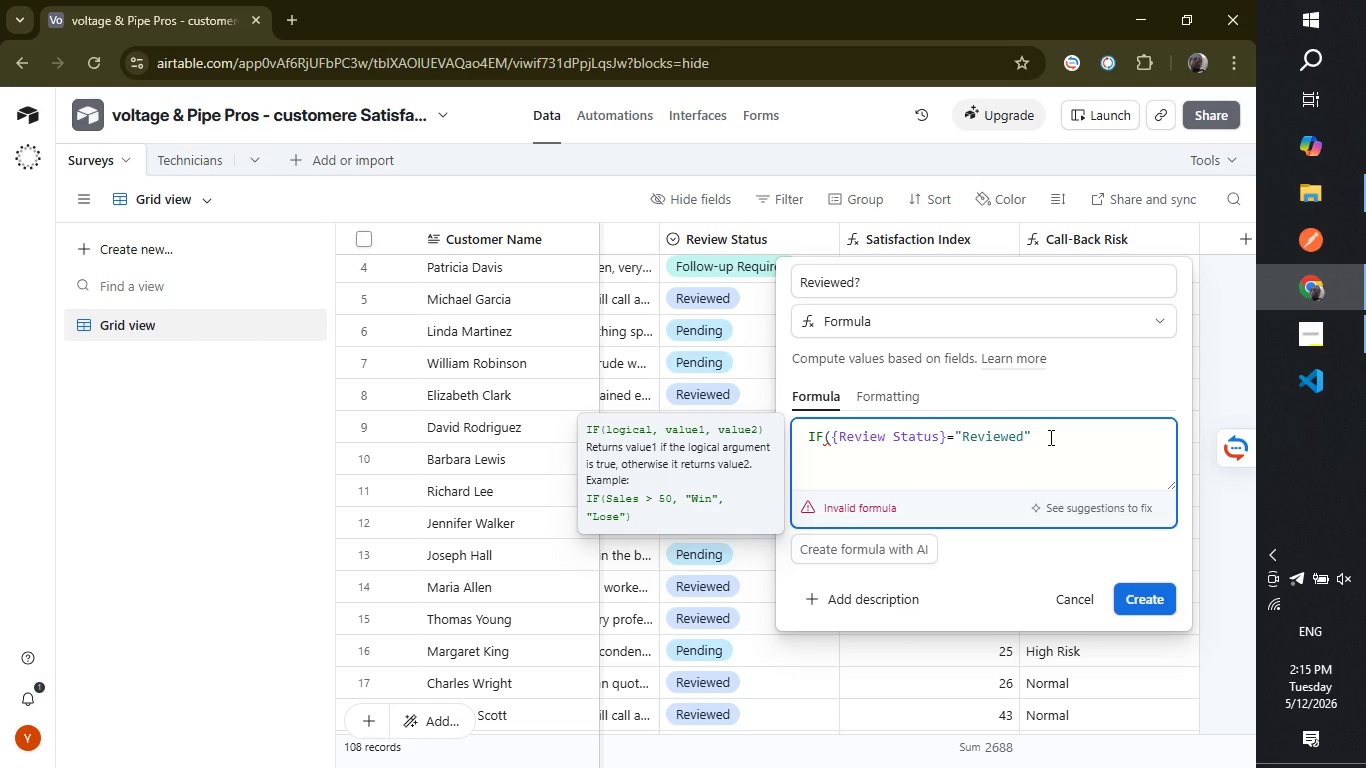 
wait(19.67)
 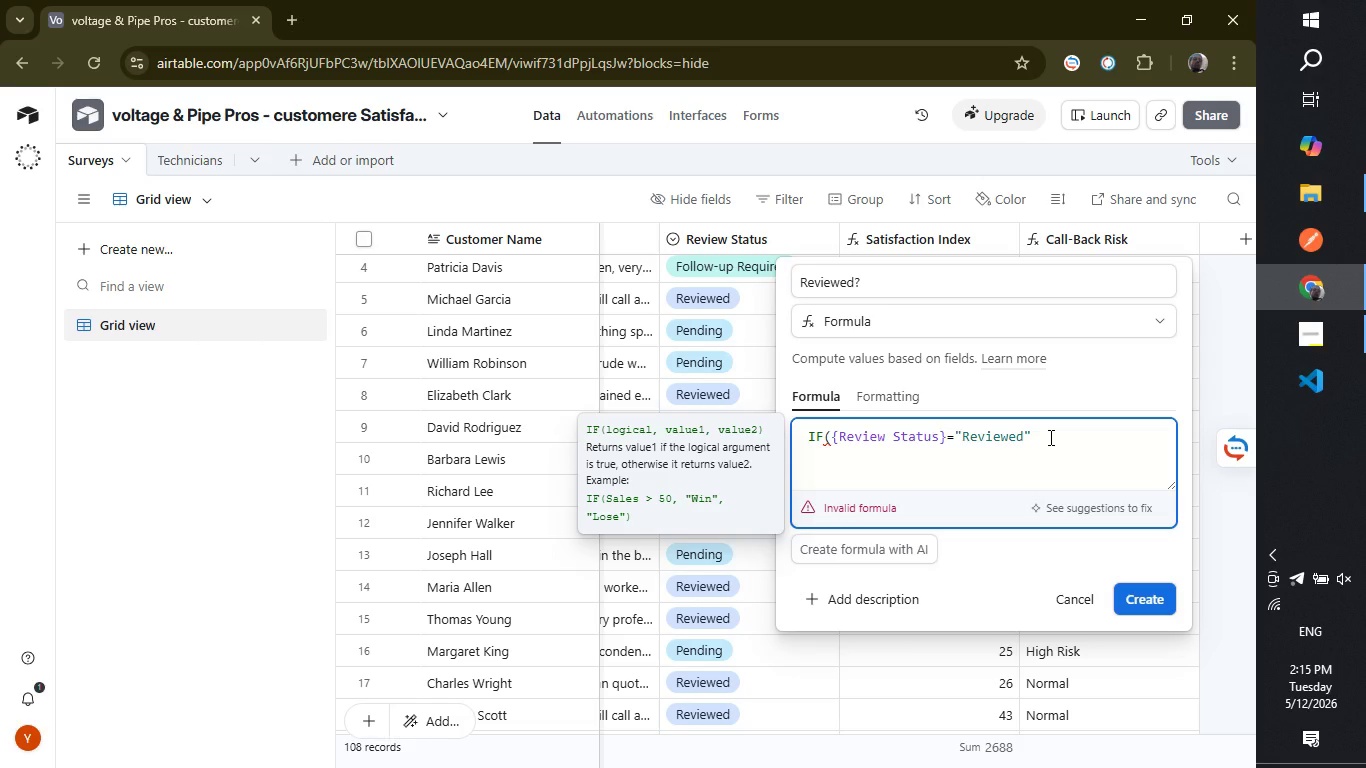 
key(Comma)
 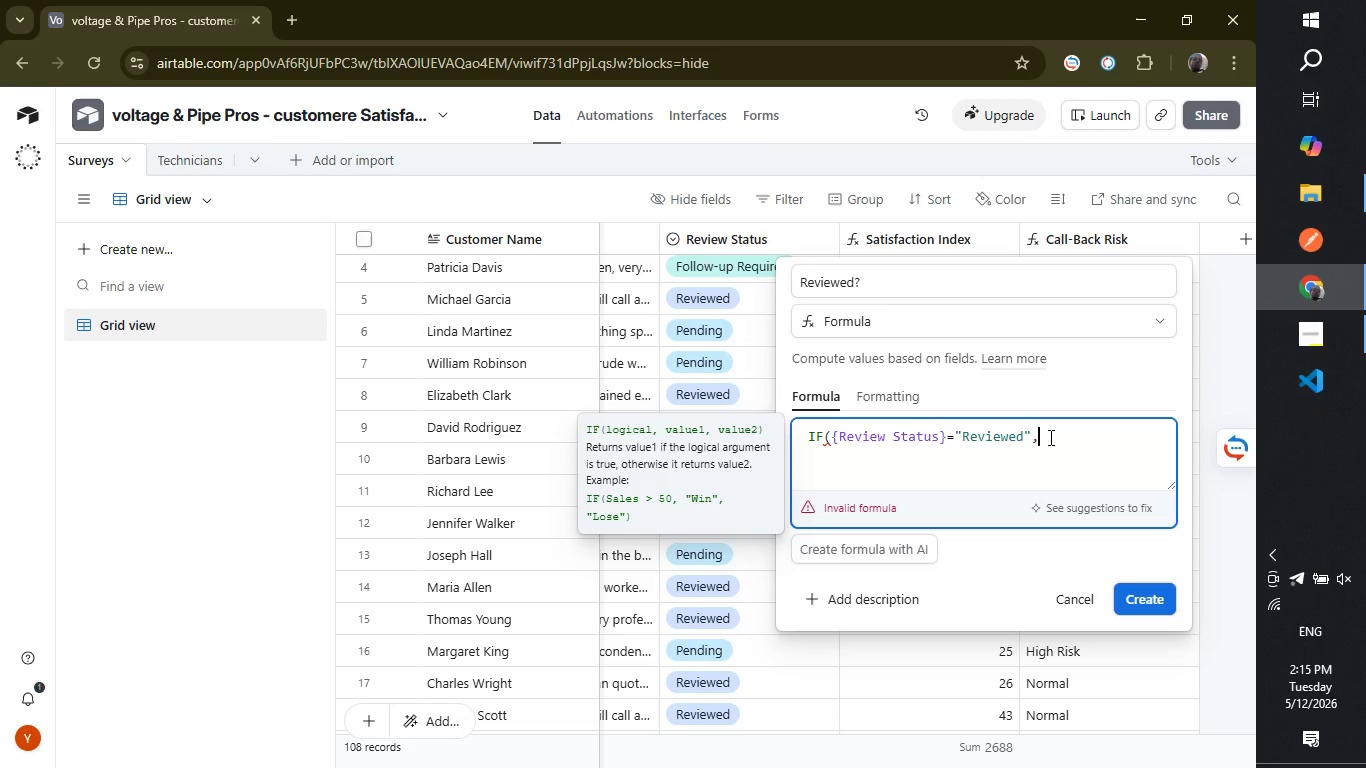 
wait(5.74)
 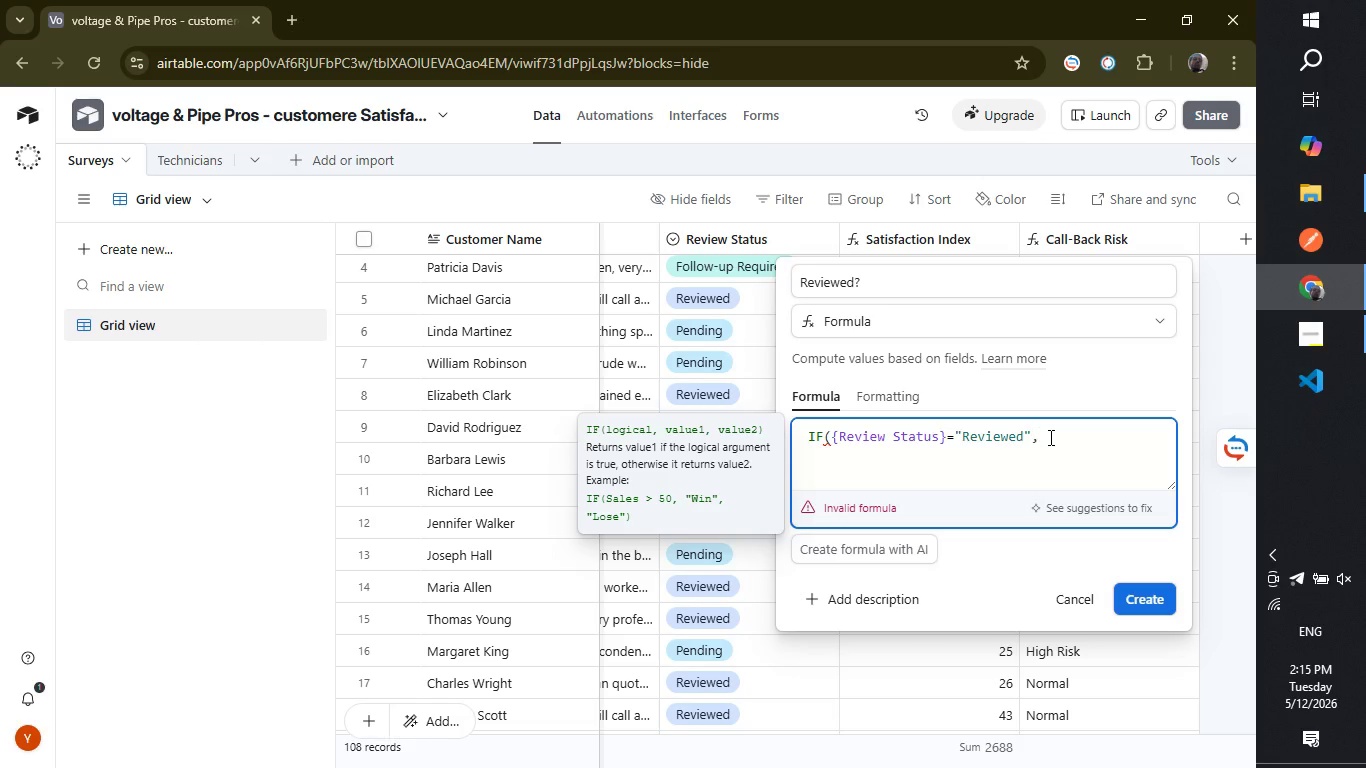 
key(Enter)
 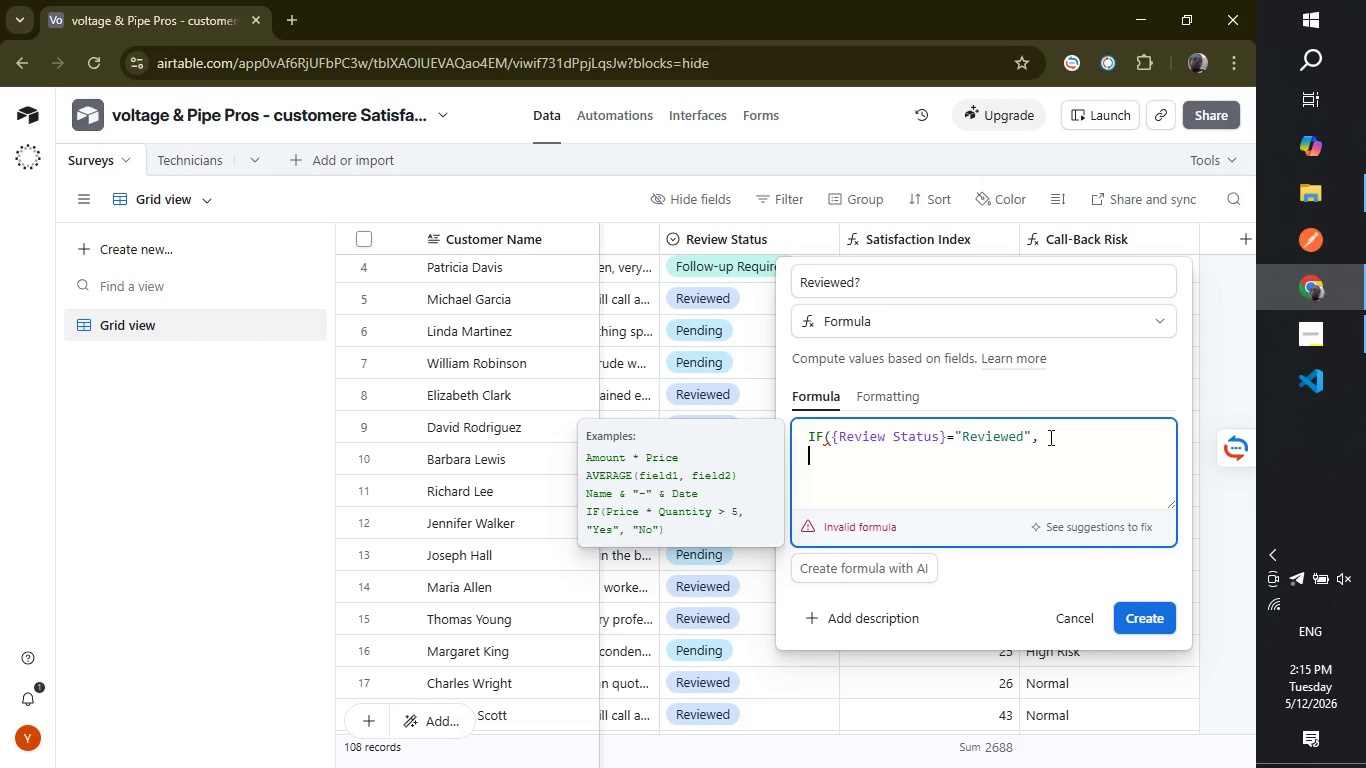 
type("Yes)
 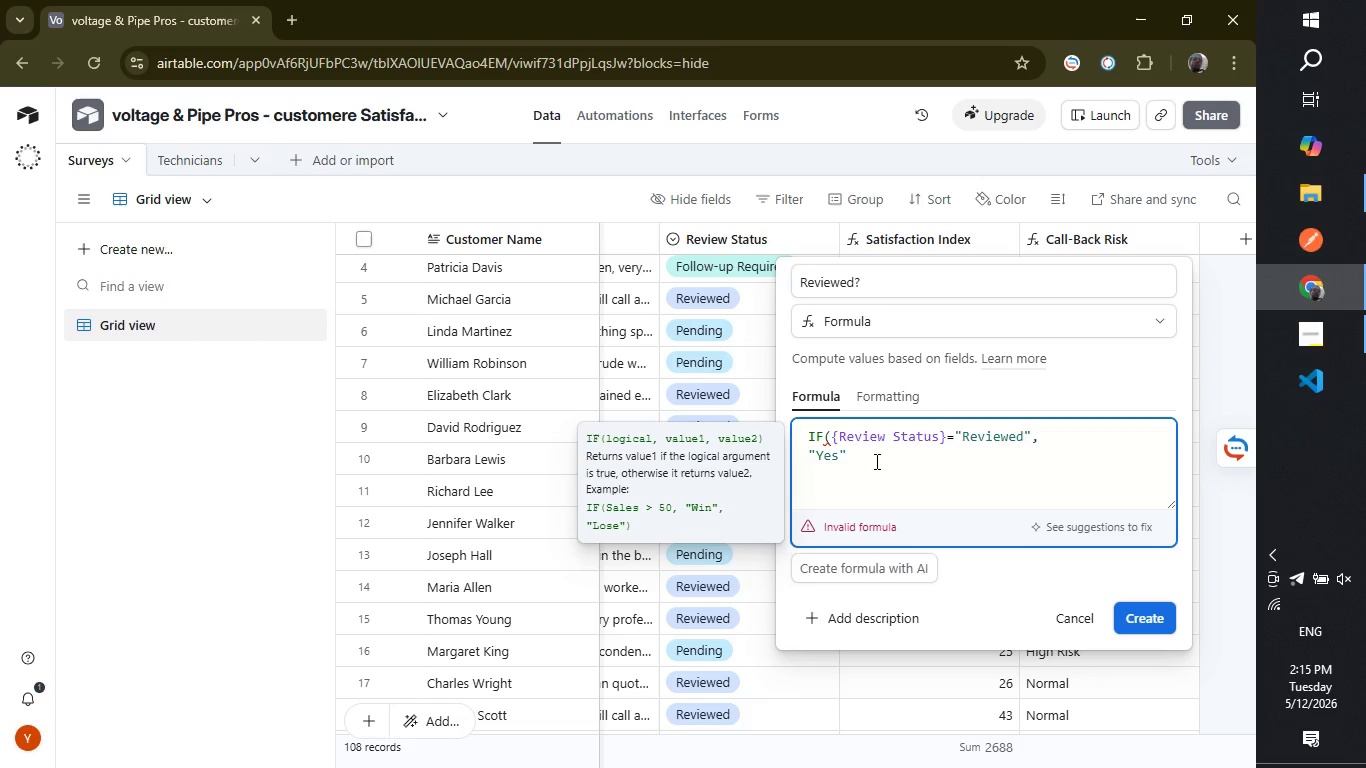 
left_click([869, 449])
 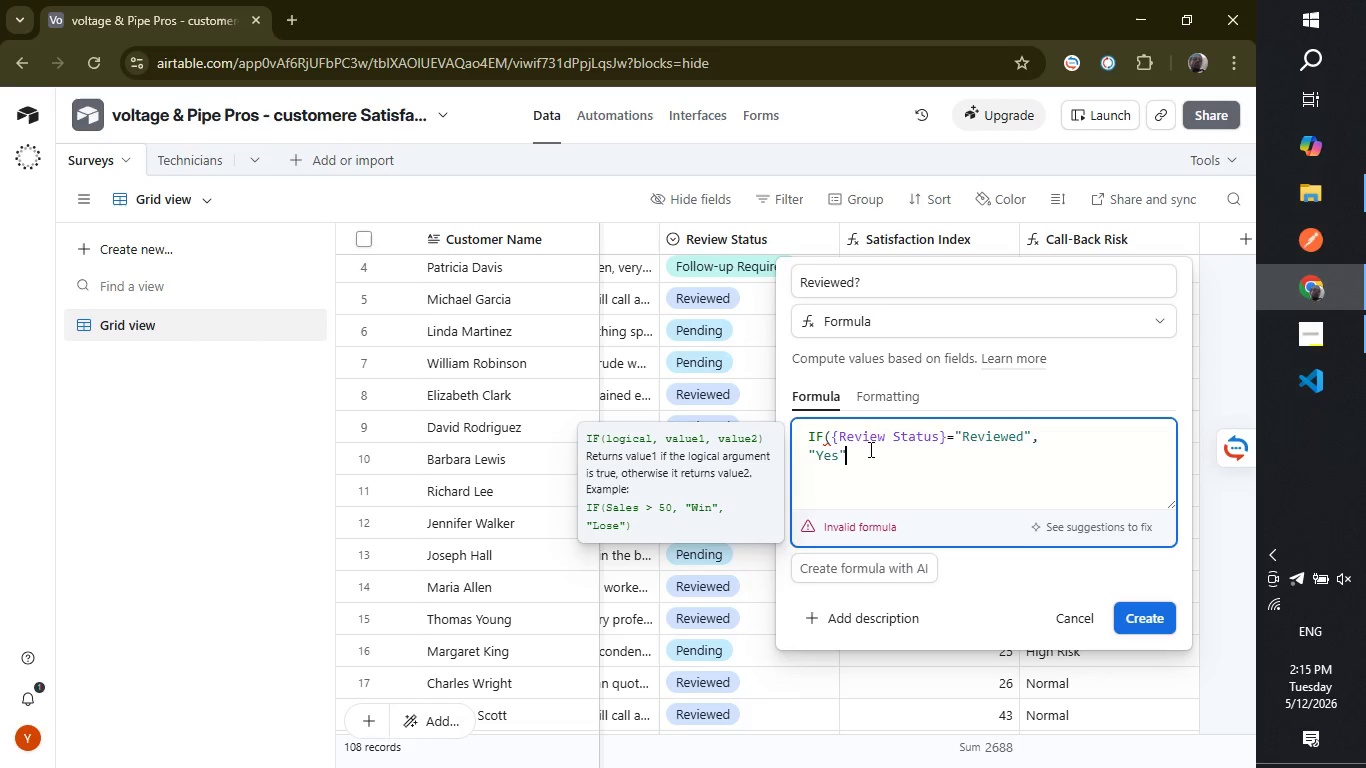 
type(,N)
key(Backspace)
type("No)
 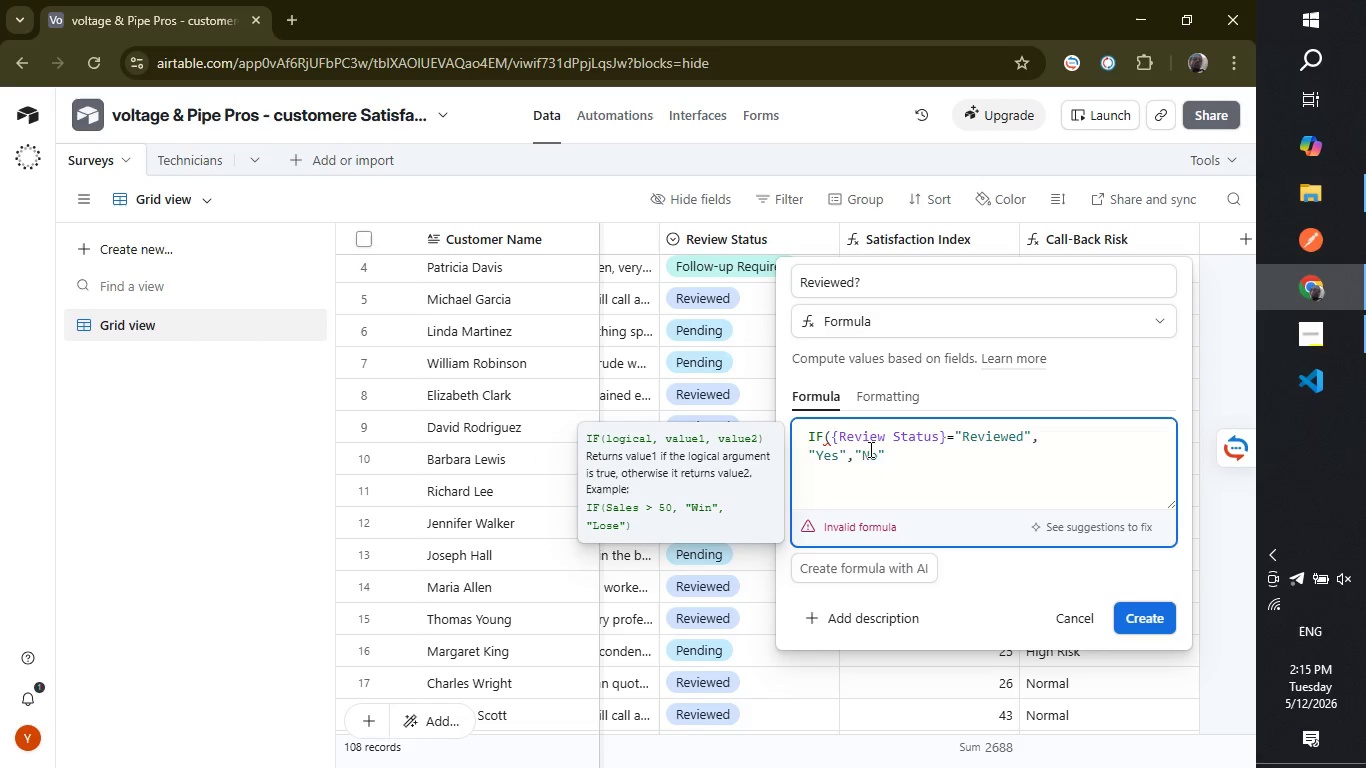 
left_click([898, 451])
 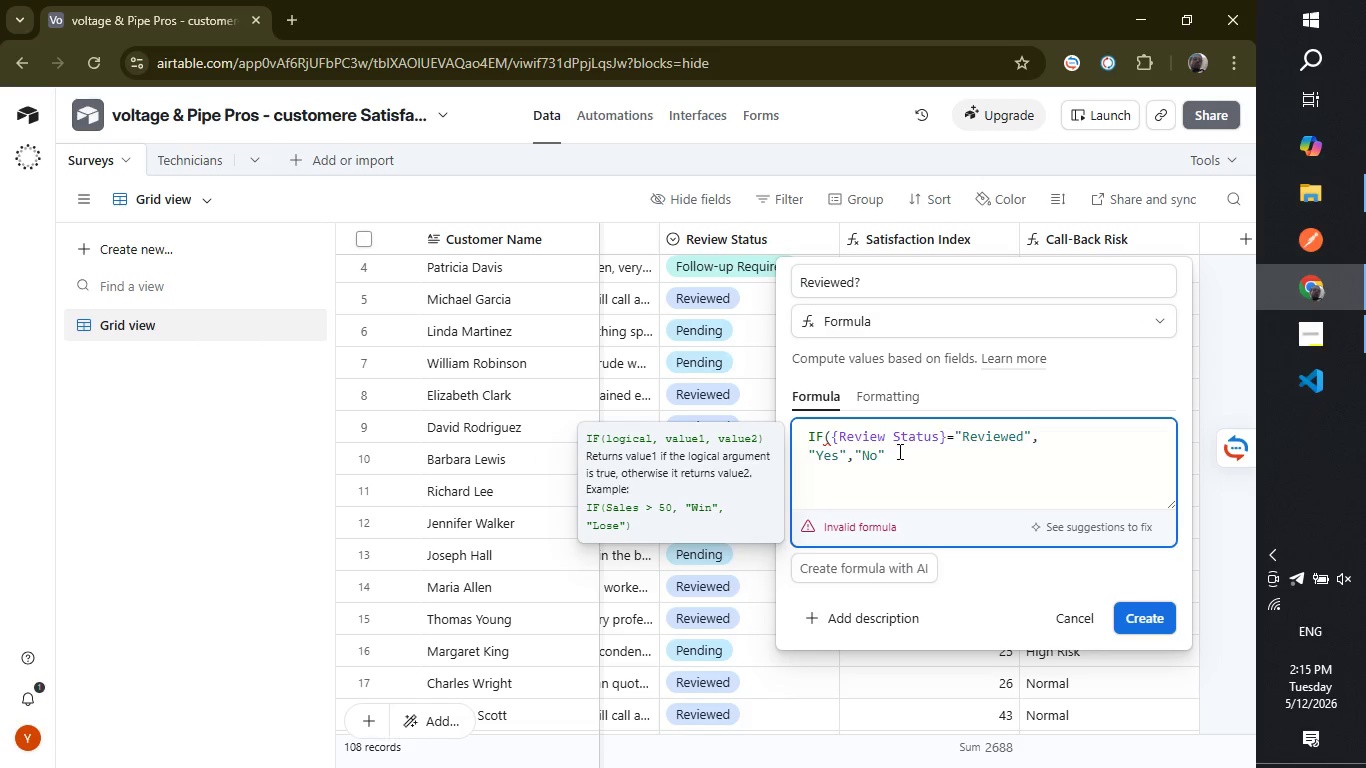 
key(Shift+ShiftLeft)
 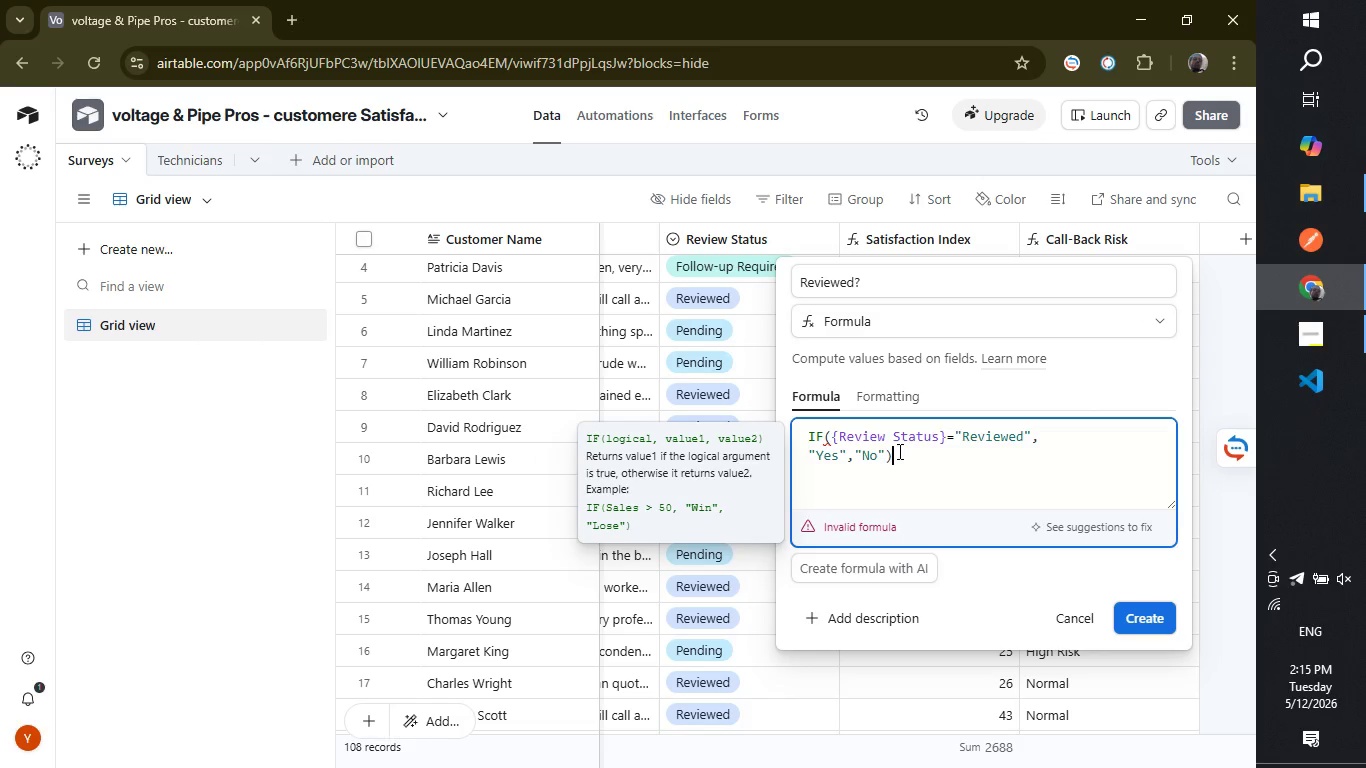 
key(Shift+0)
 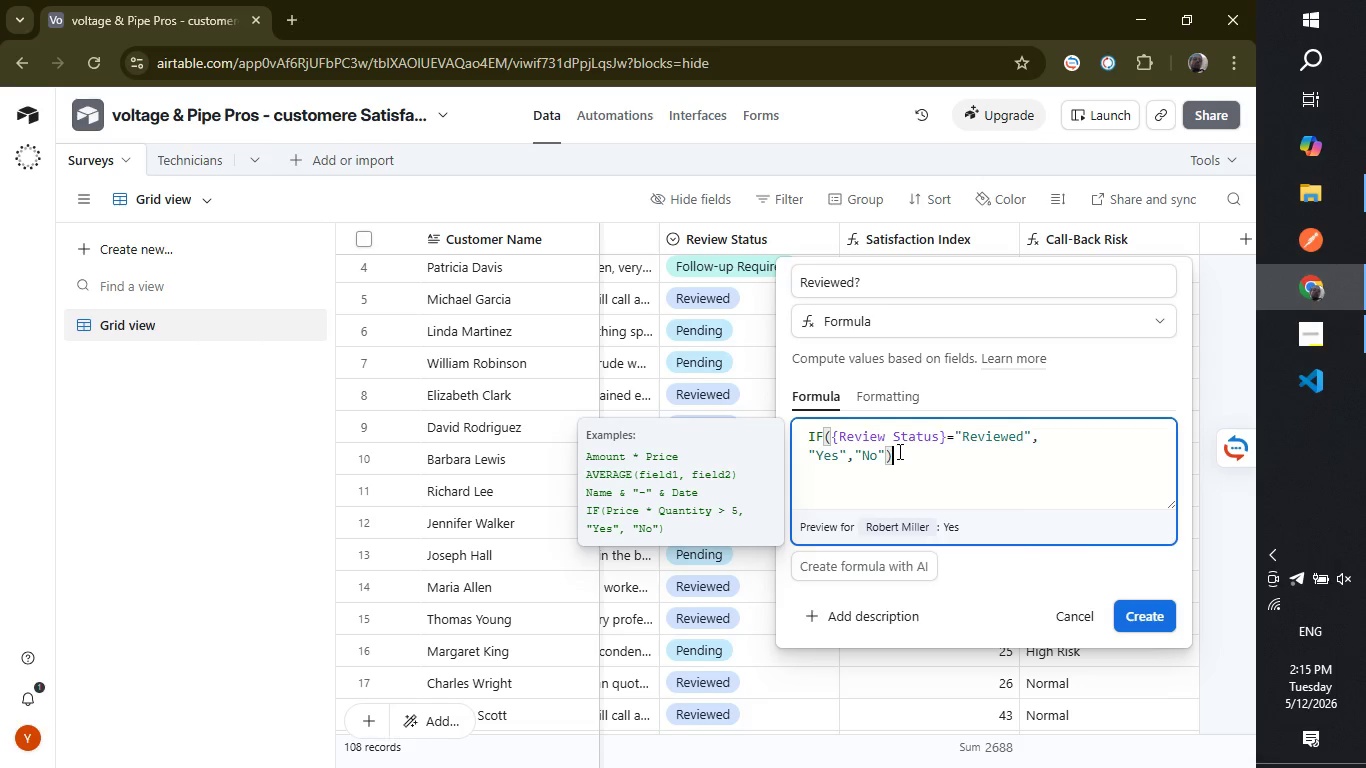 
wait(9.28)
 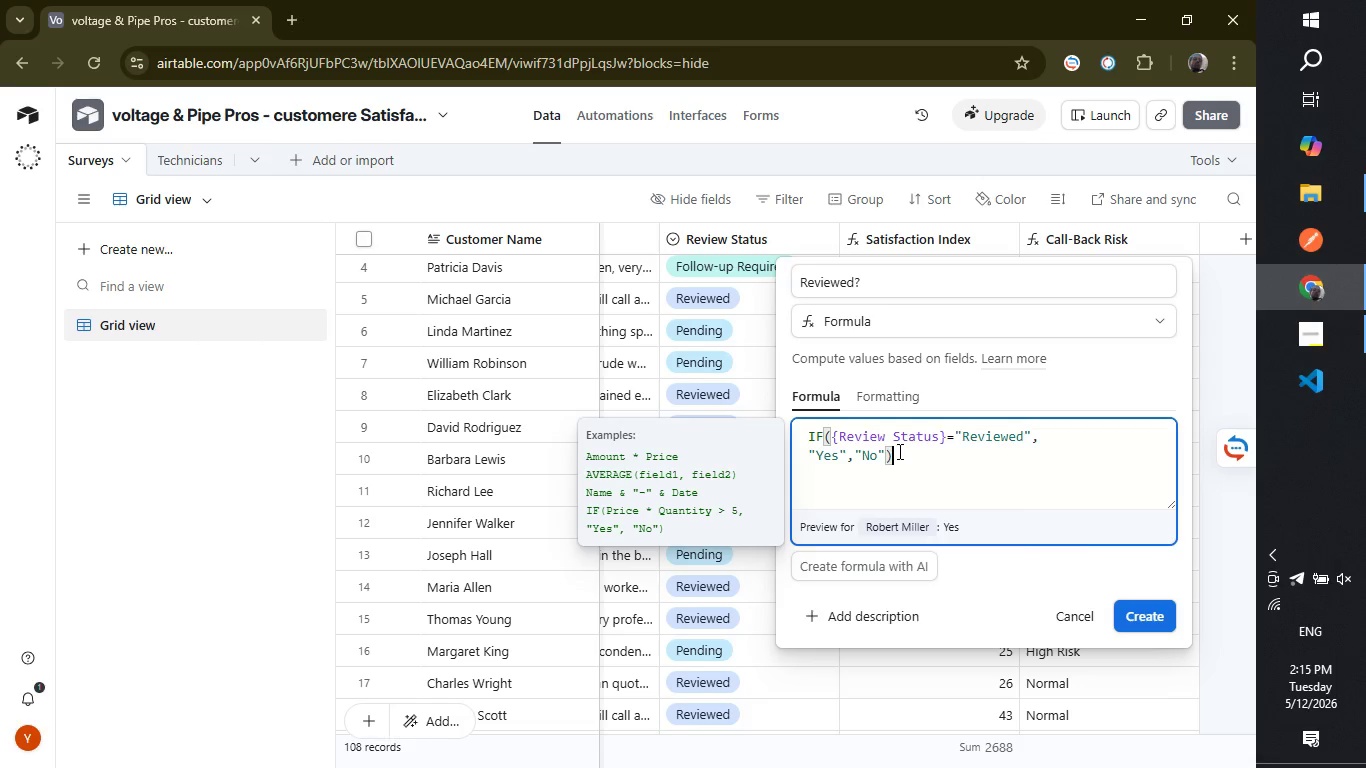 
left_click([1159, 615])
 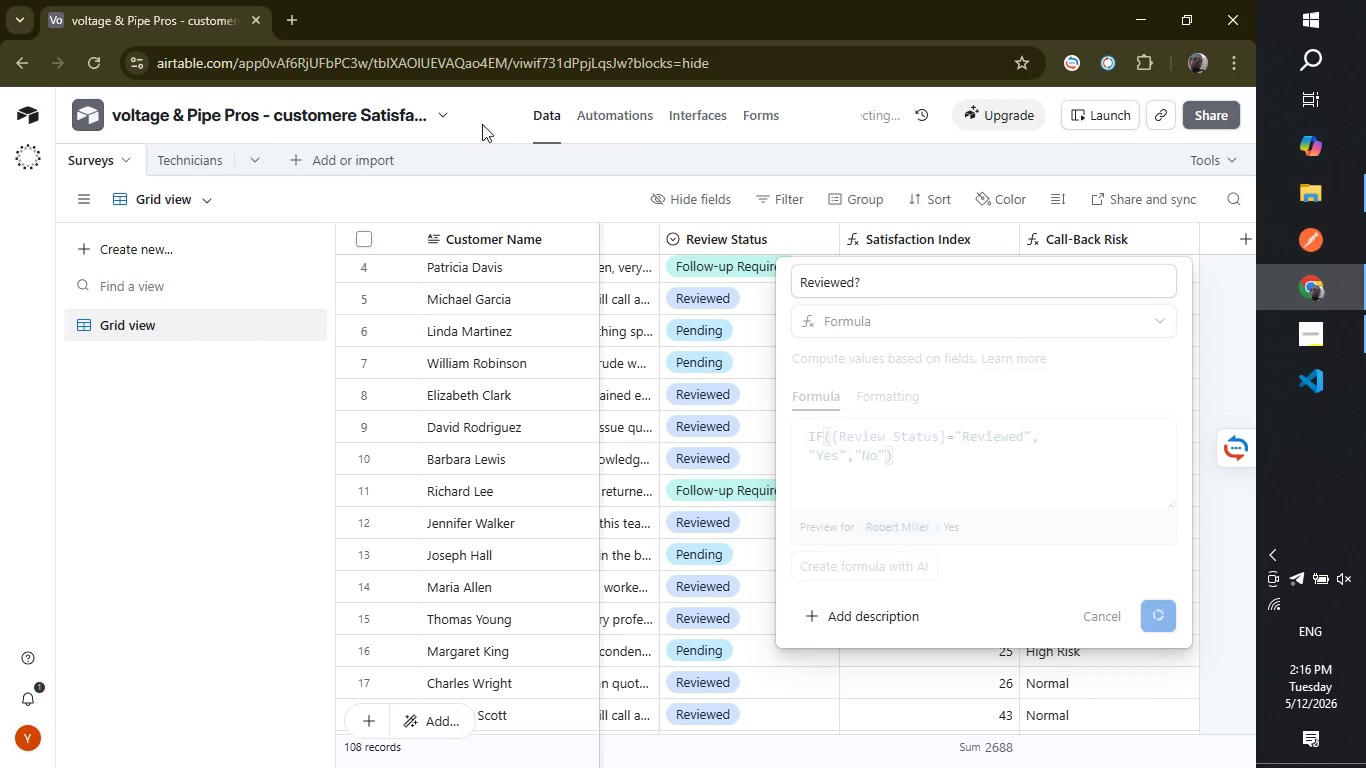 
wait(17.64)
 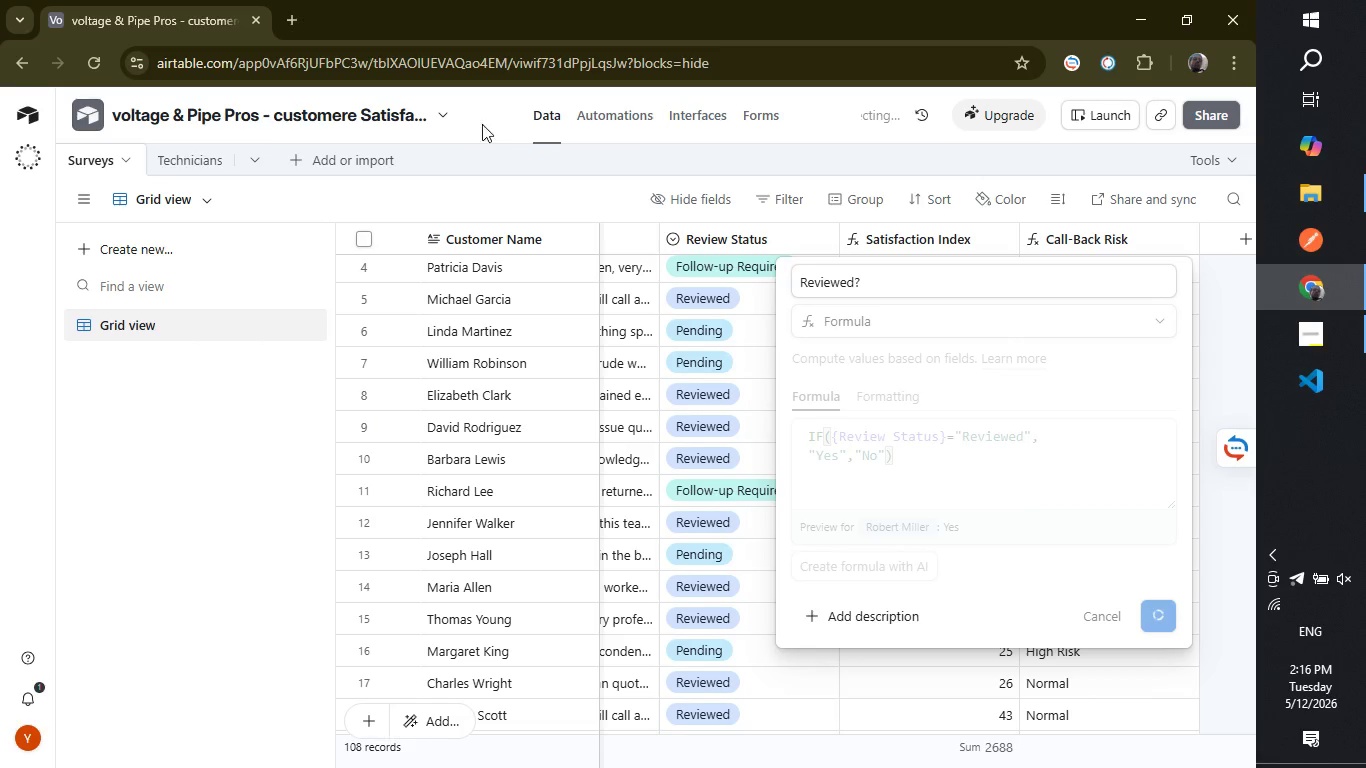 
left_click([498, 116])
 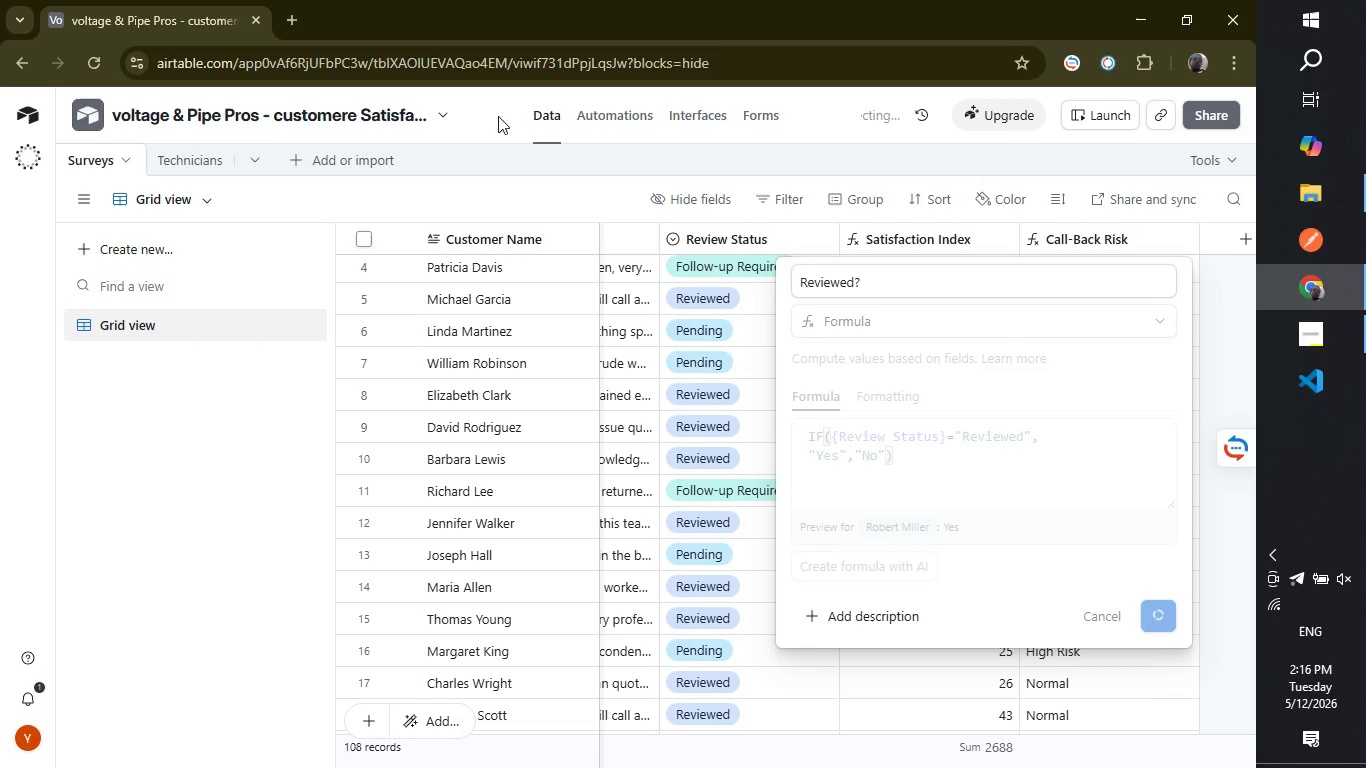 
left_click([488, 101])
 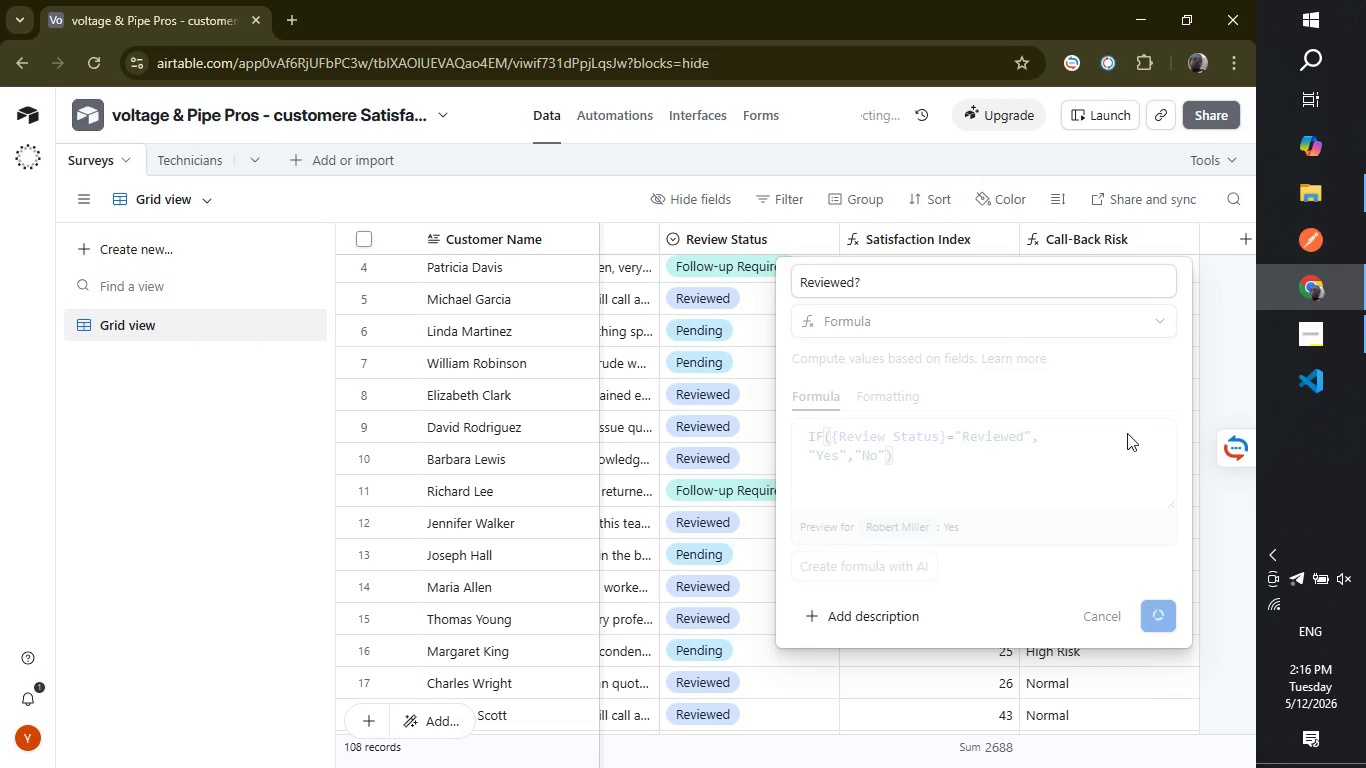 
wait(37.97)
 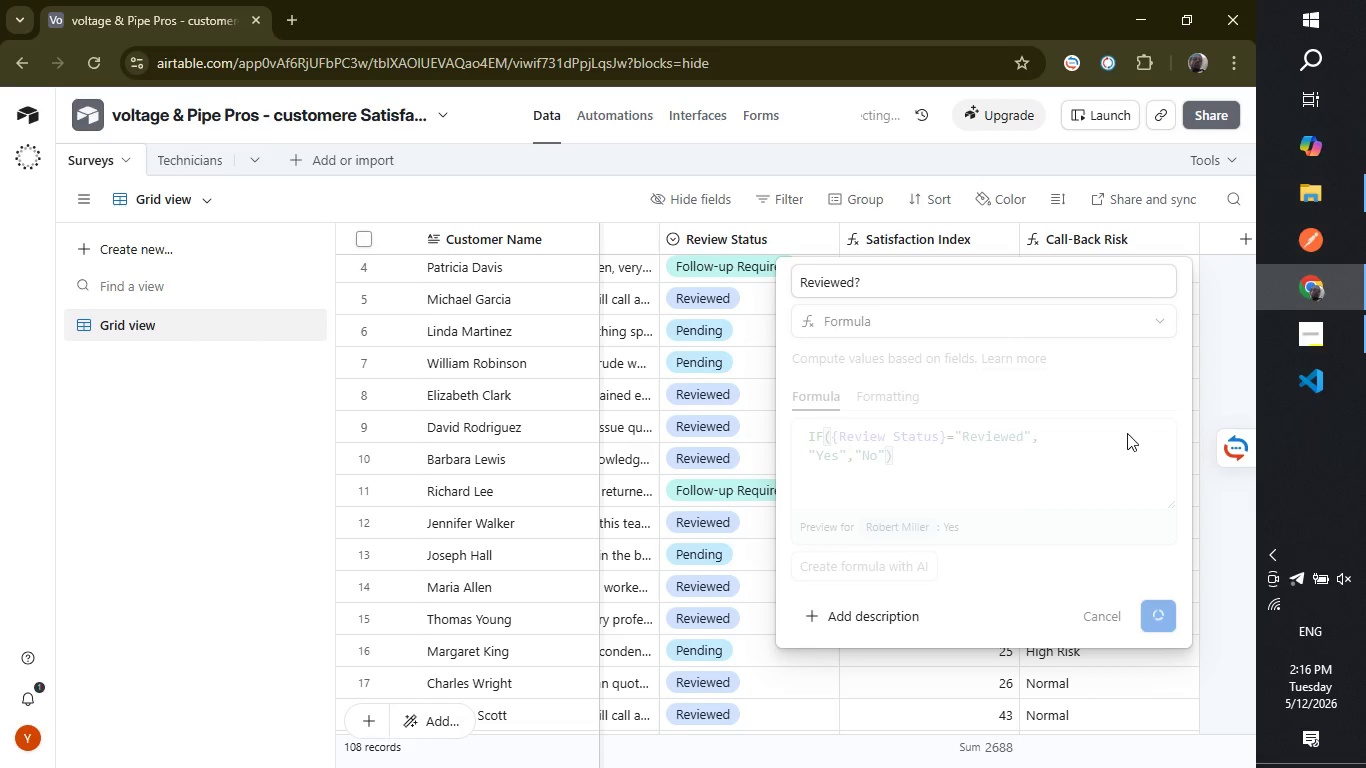 
left_click([1189, 335])